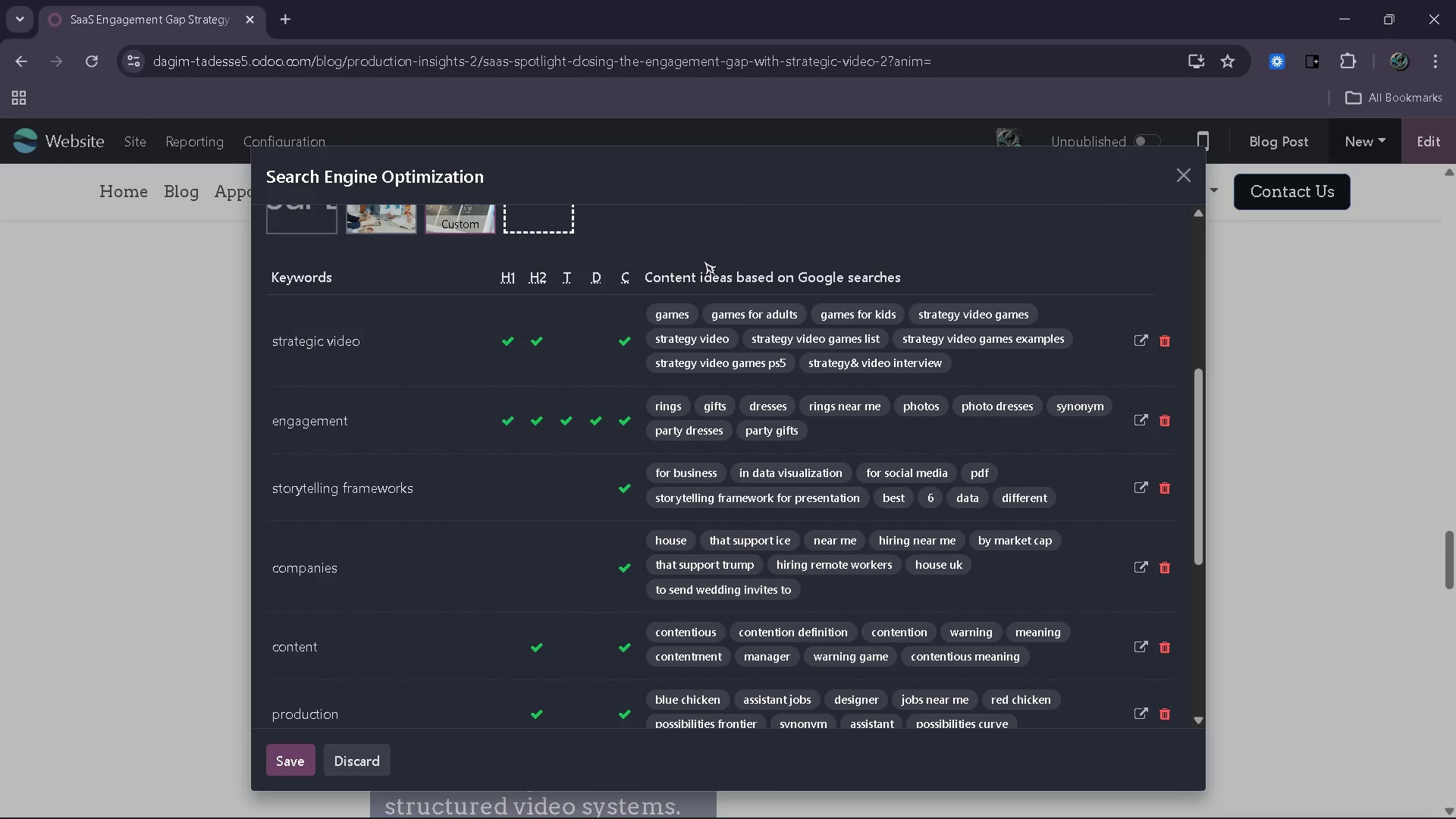 
left_click([712, 248])
 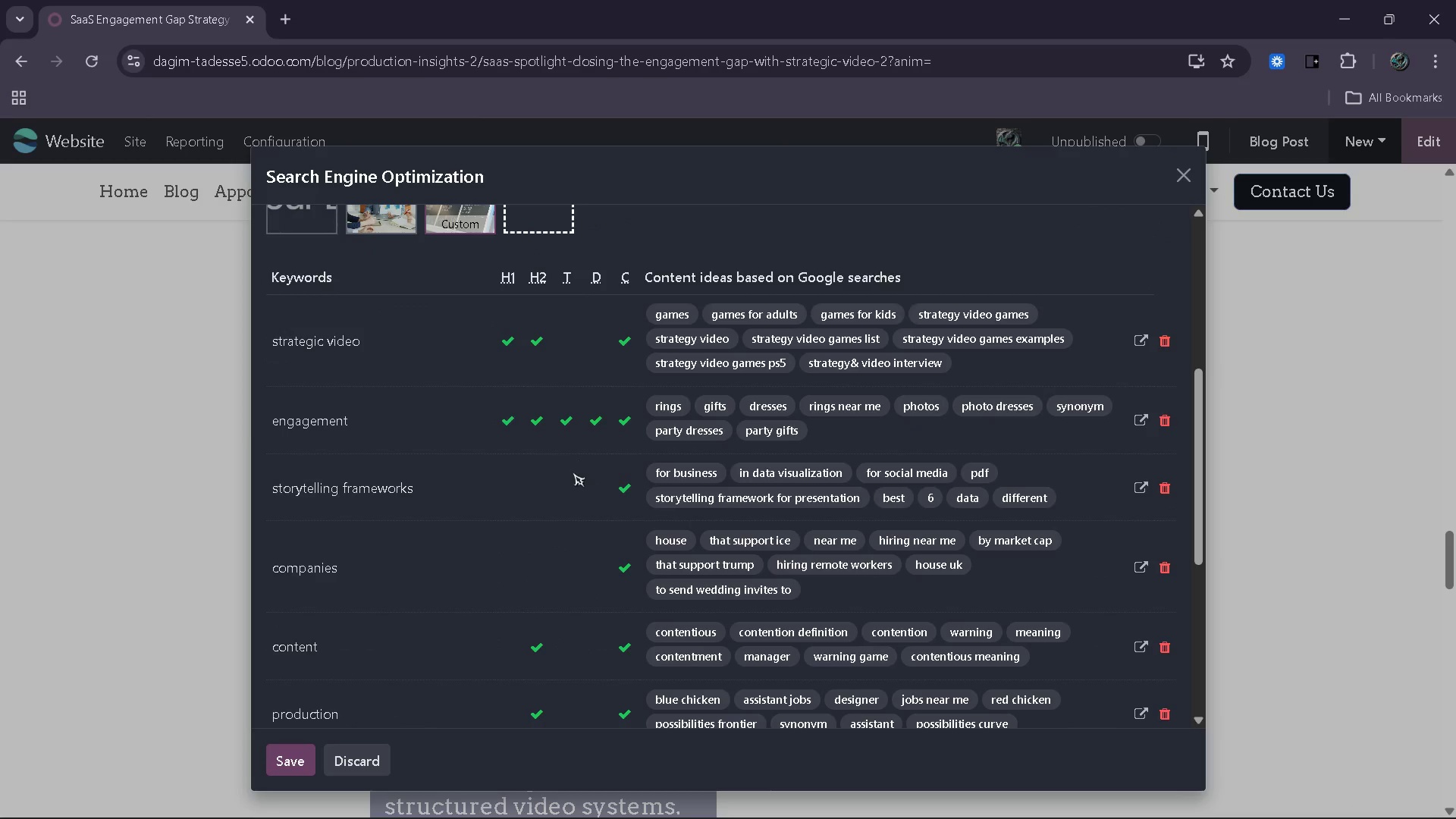 
scroll: coordinate [573, 472], scroll_direction: down, amount: 1.0
 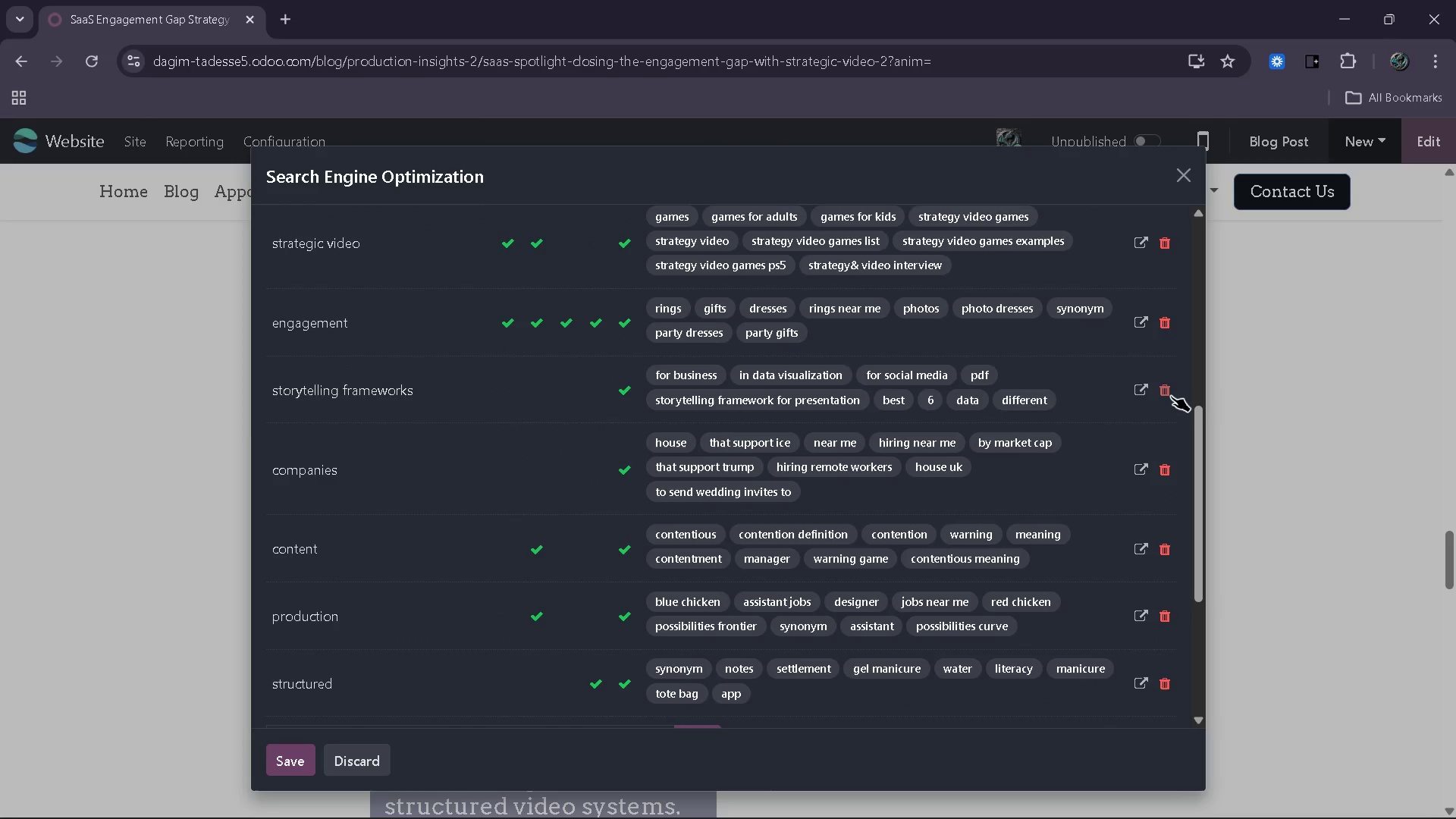 
left_click([1171, 395])
 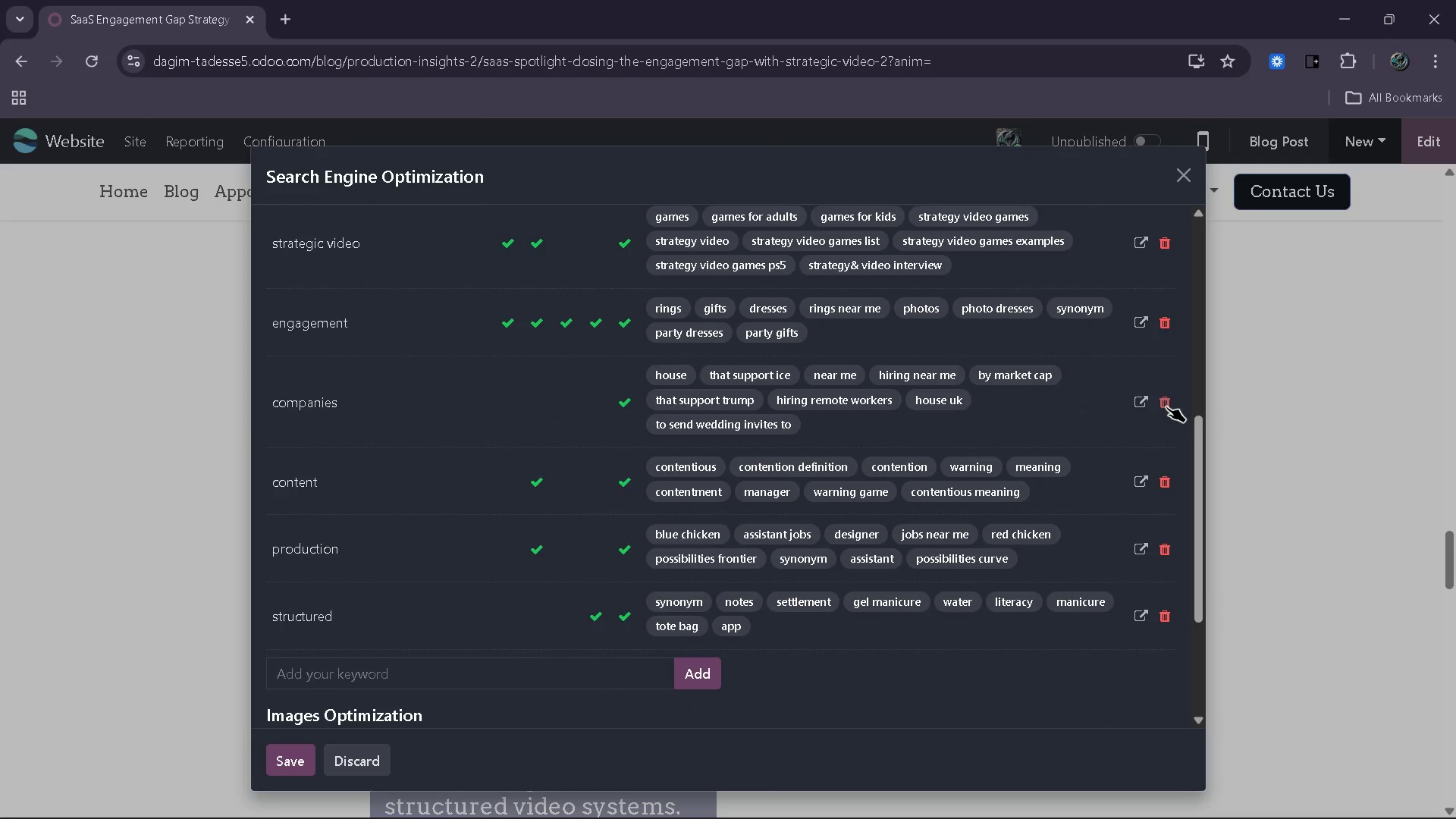 
double_click([1166, 406])
 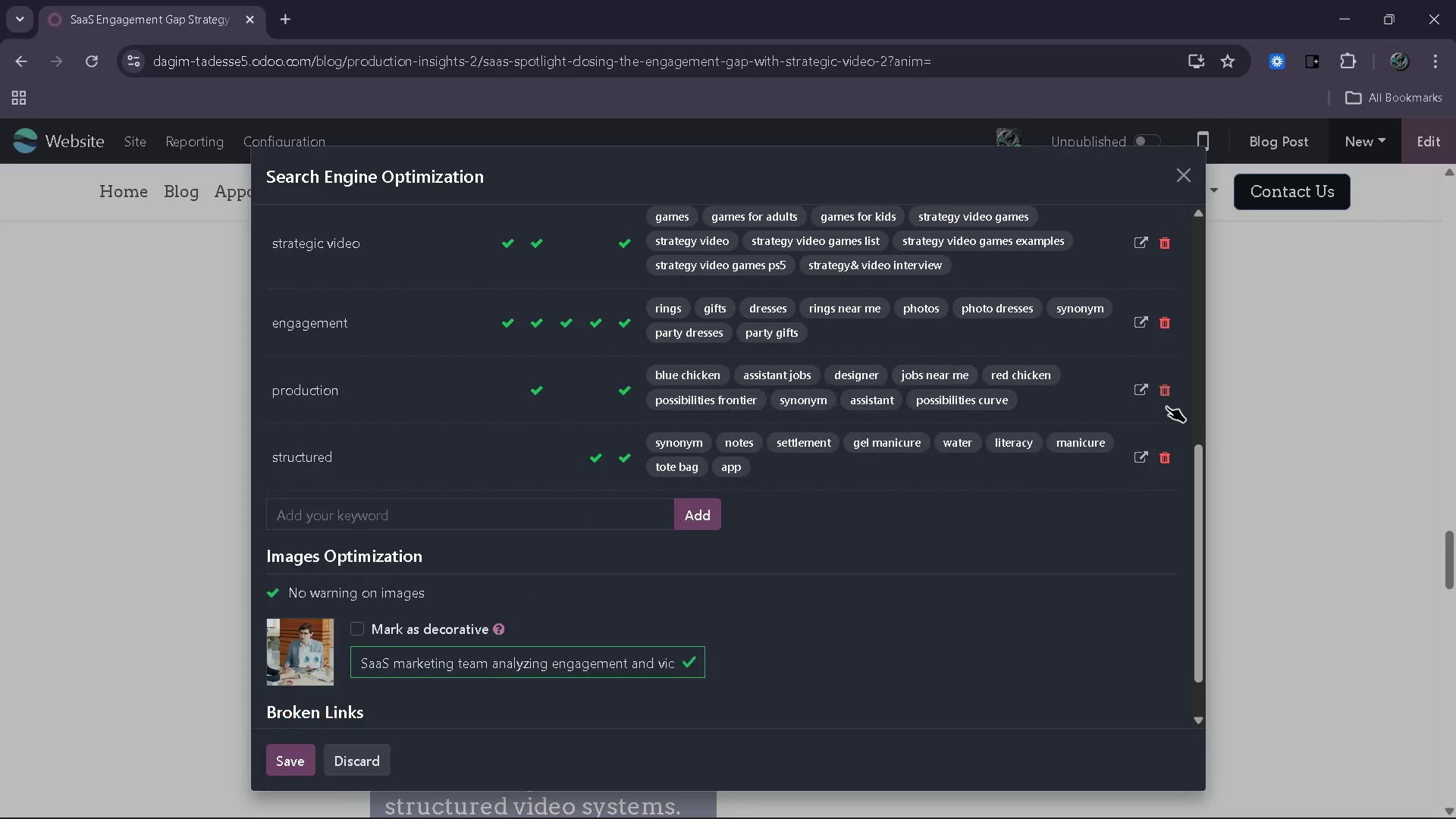 
triple_click([1166, 406])
 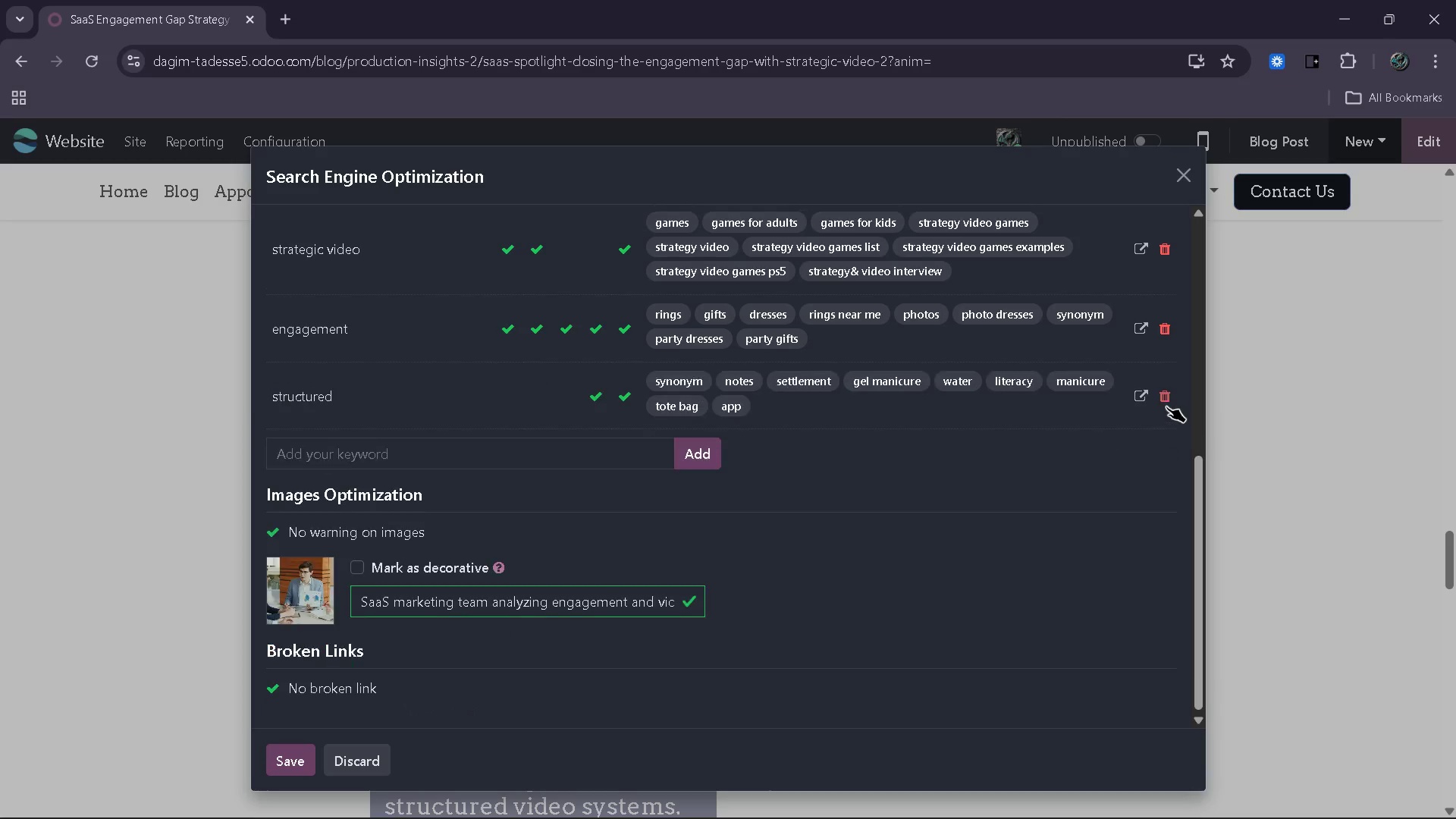 
triple_click([1166, 406])
 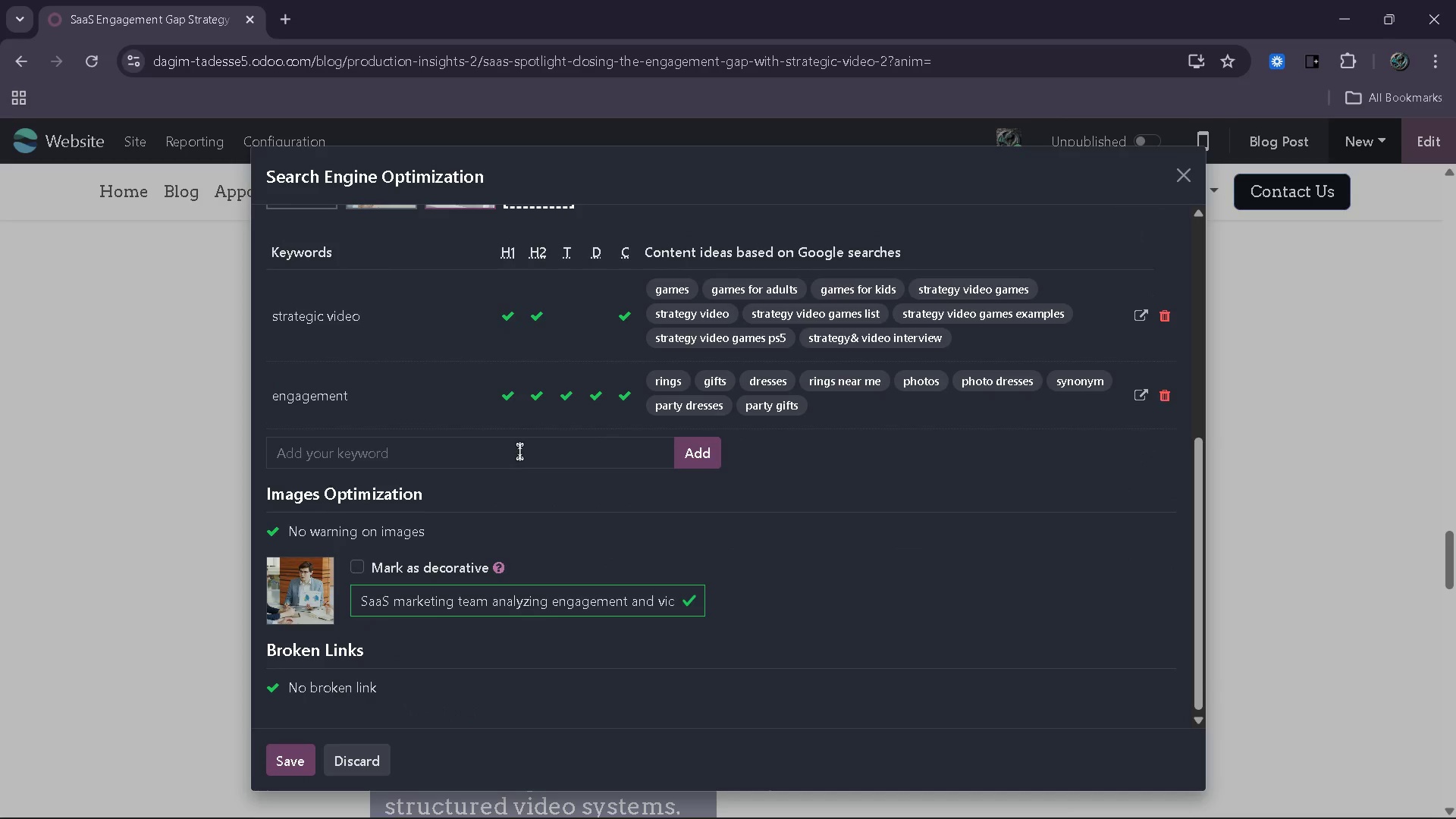 
left_click([519, 450])
 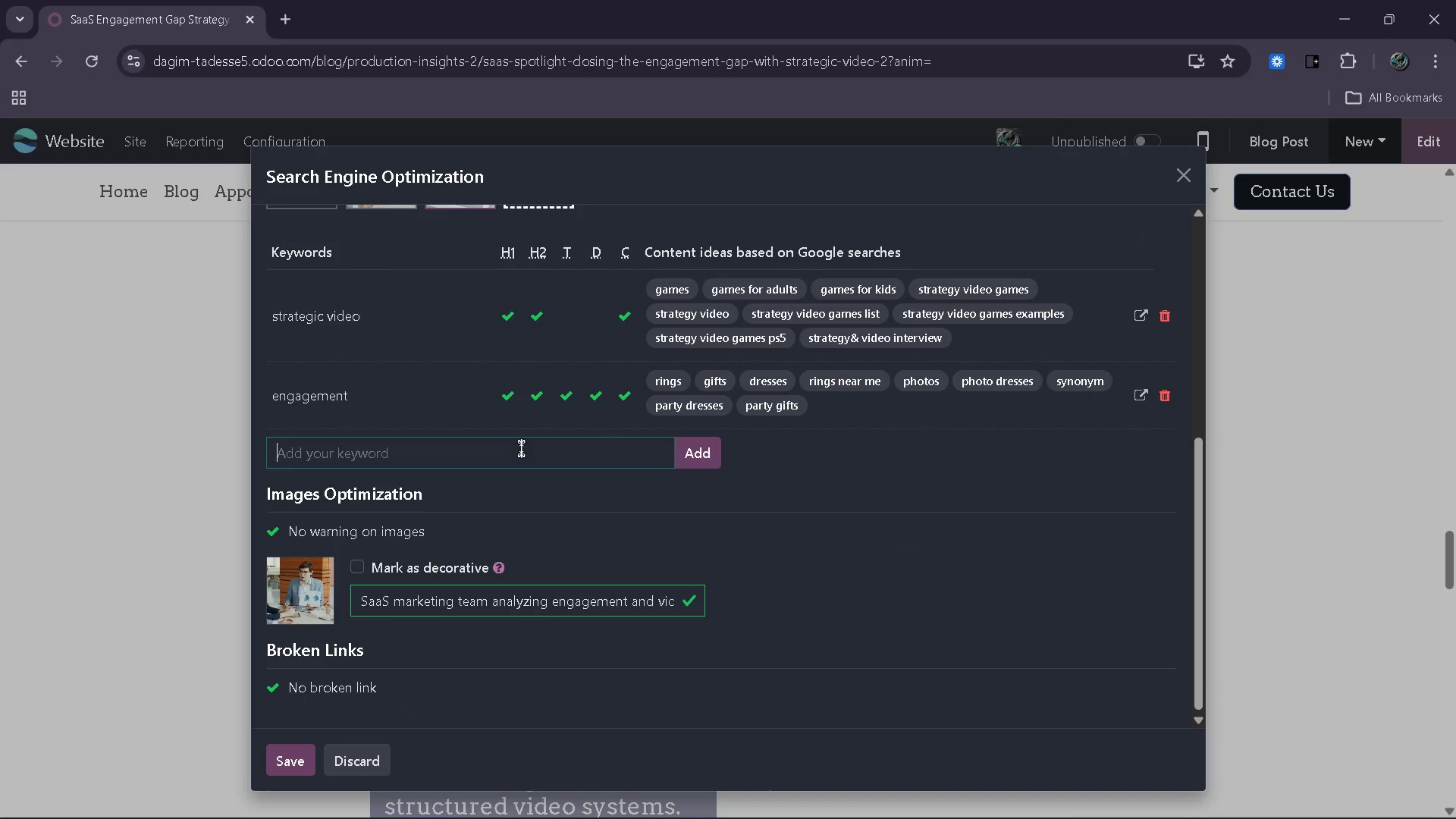 
type(video marketing)
 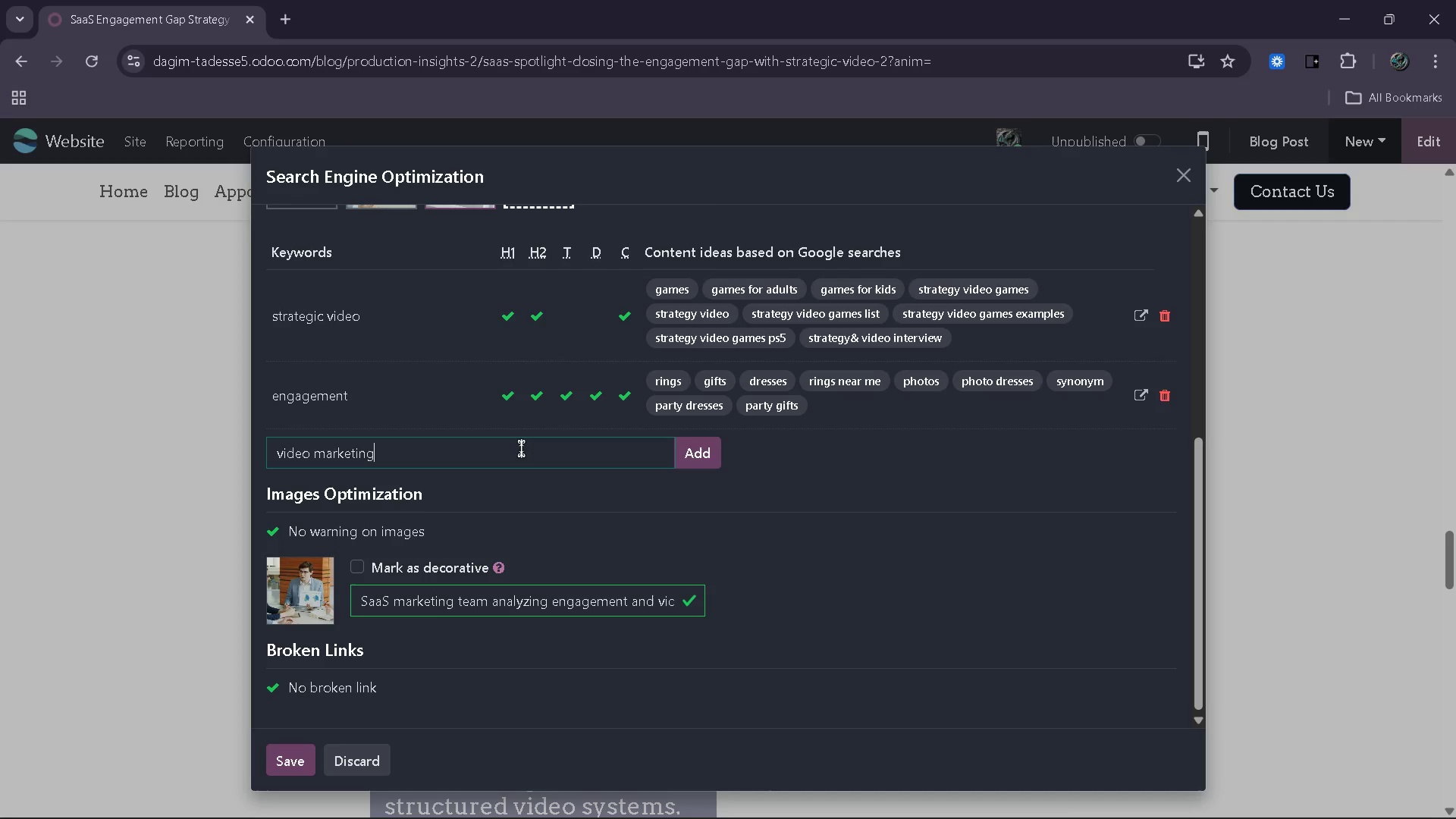 
key(Enter)
 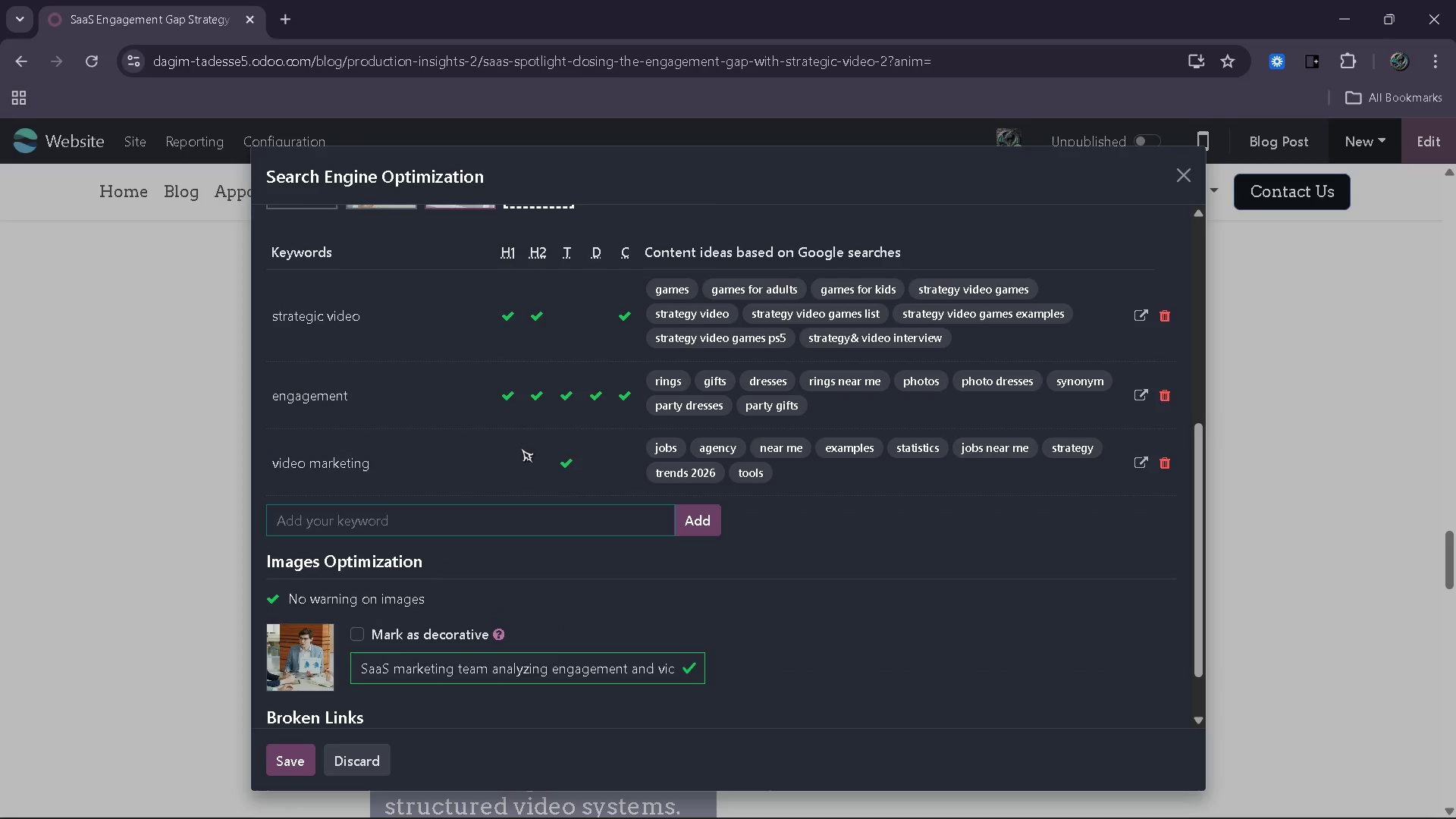 
wait(9.09)
 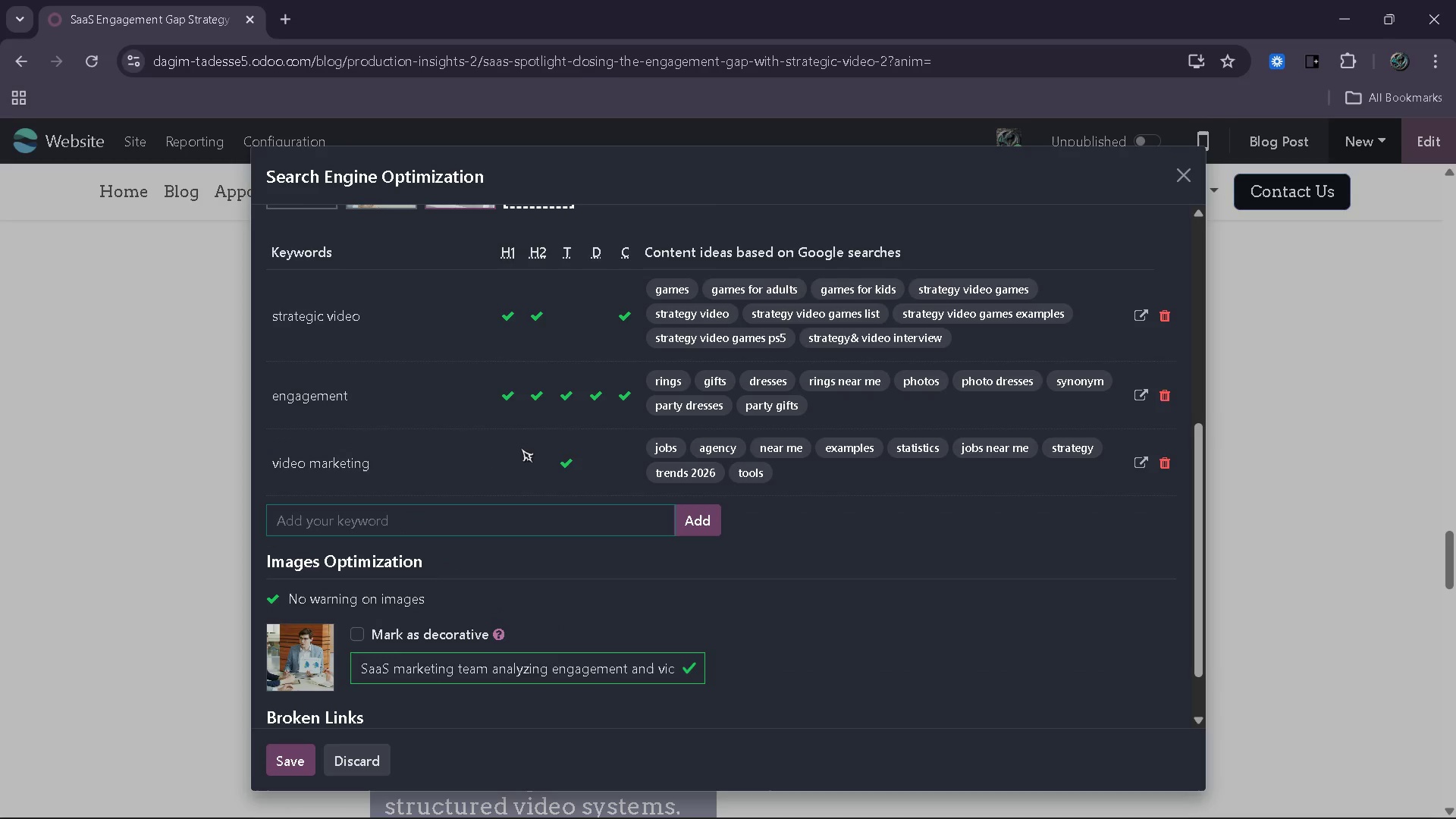 
scroll: coordinate [519, 447], scroll_direction: down, amount: 4.0
 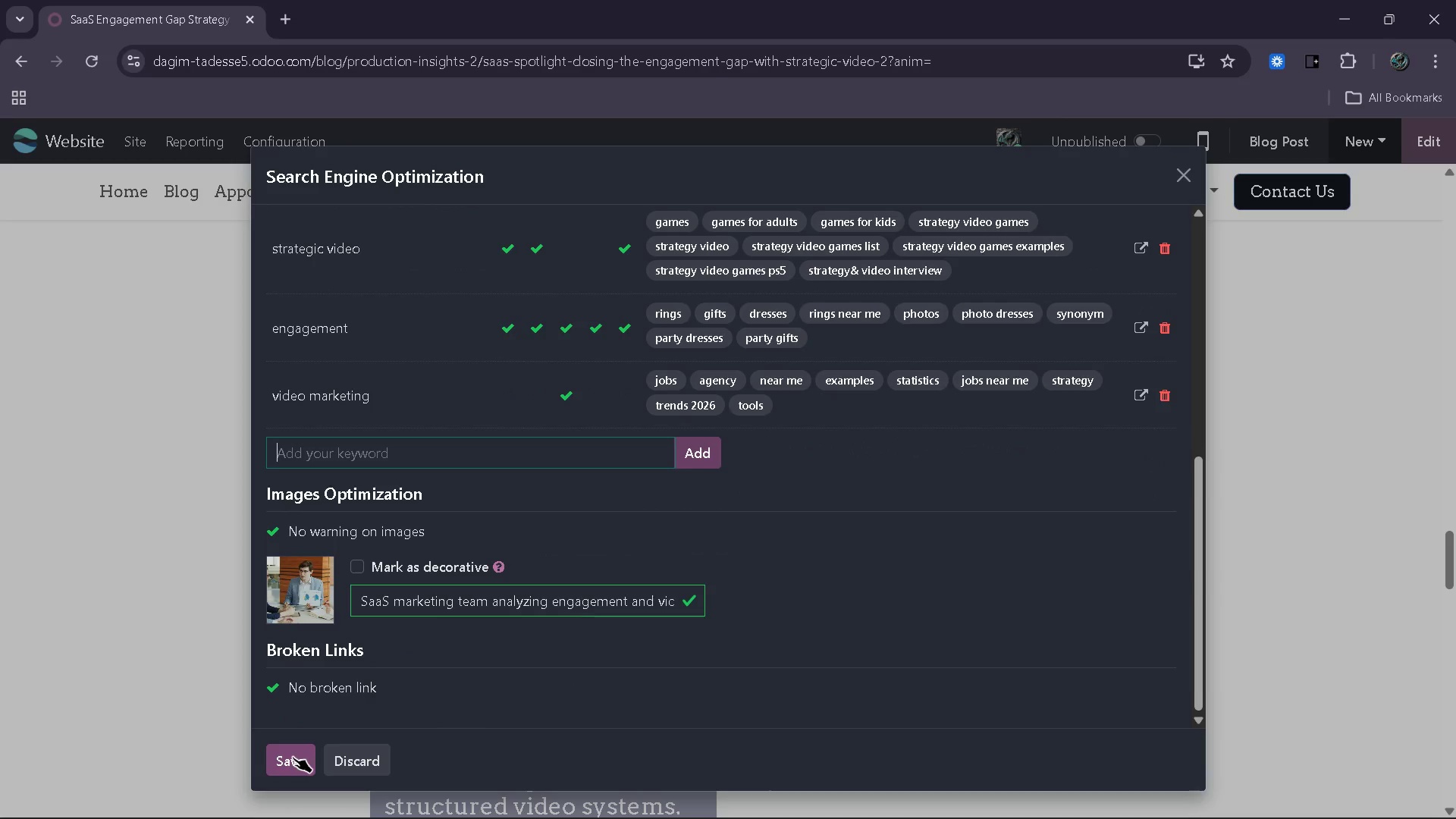 
left_click([293, 757])
 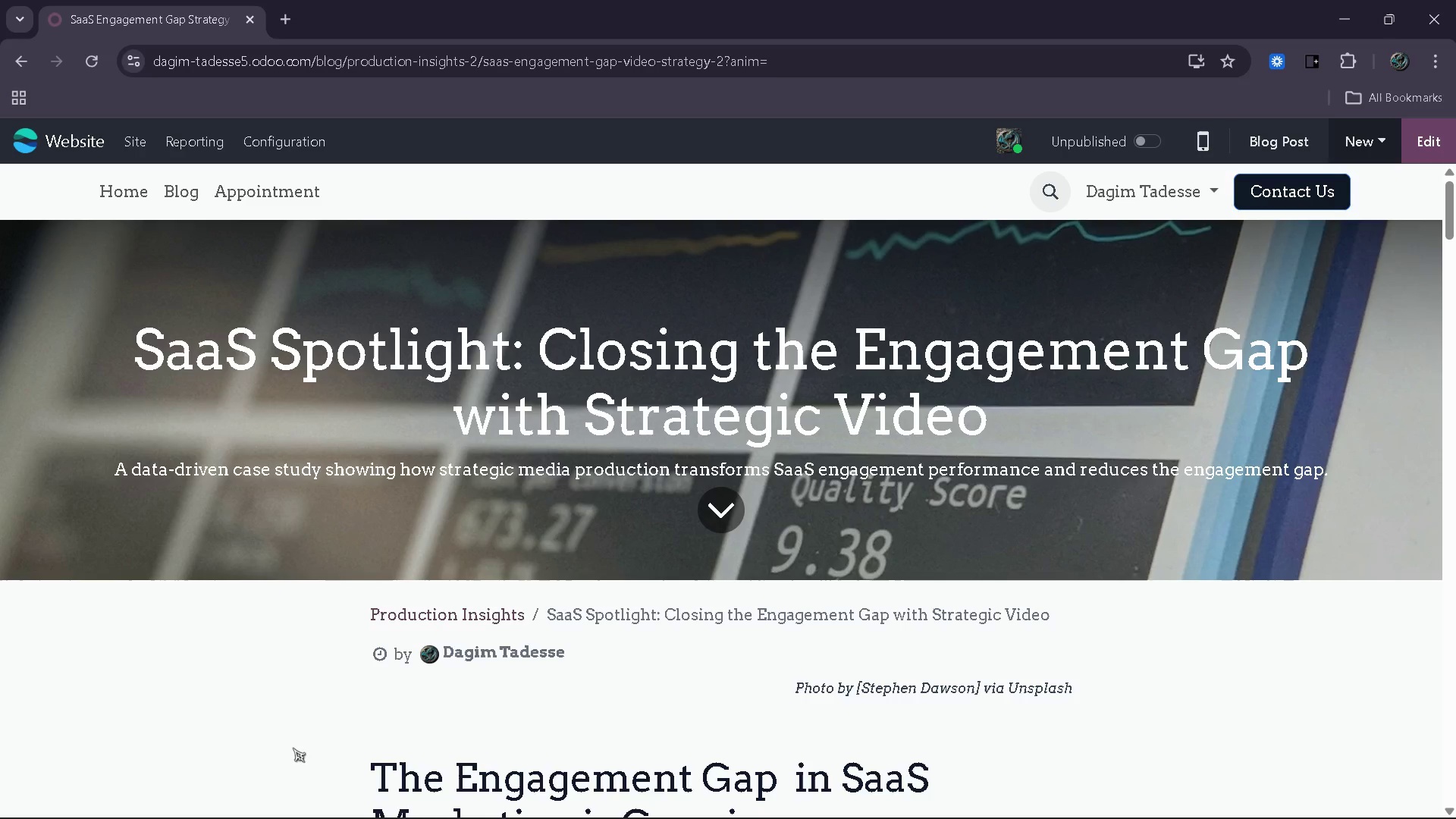 
wait(5.28)
 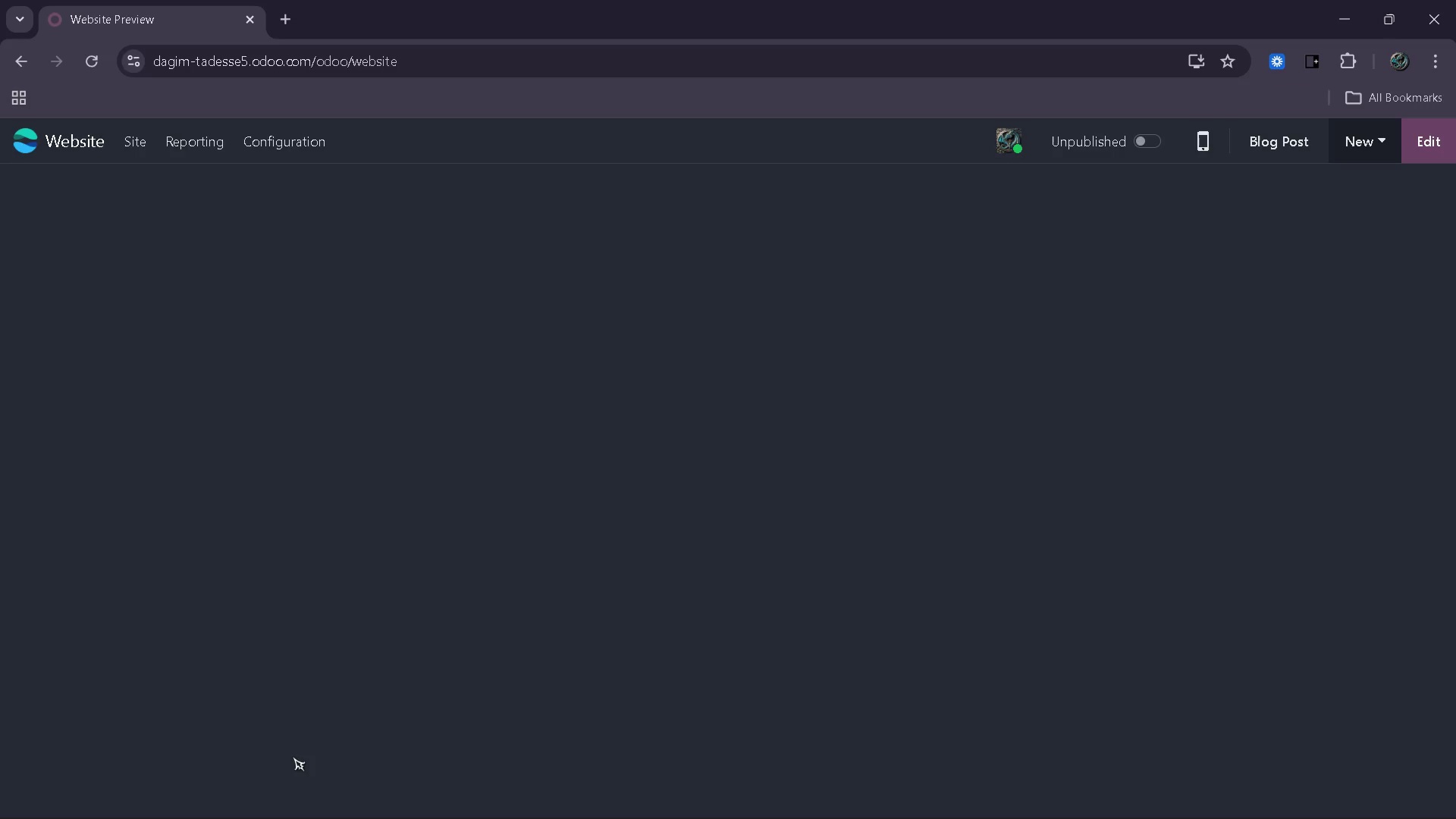 
scroll: coordinate [831, 549], scroll_direction: down, amount: 1.0
 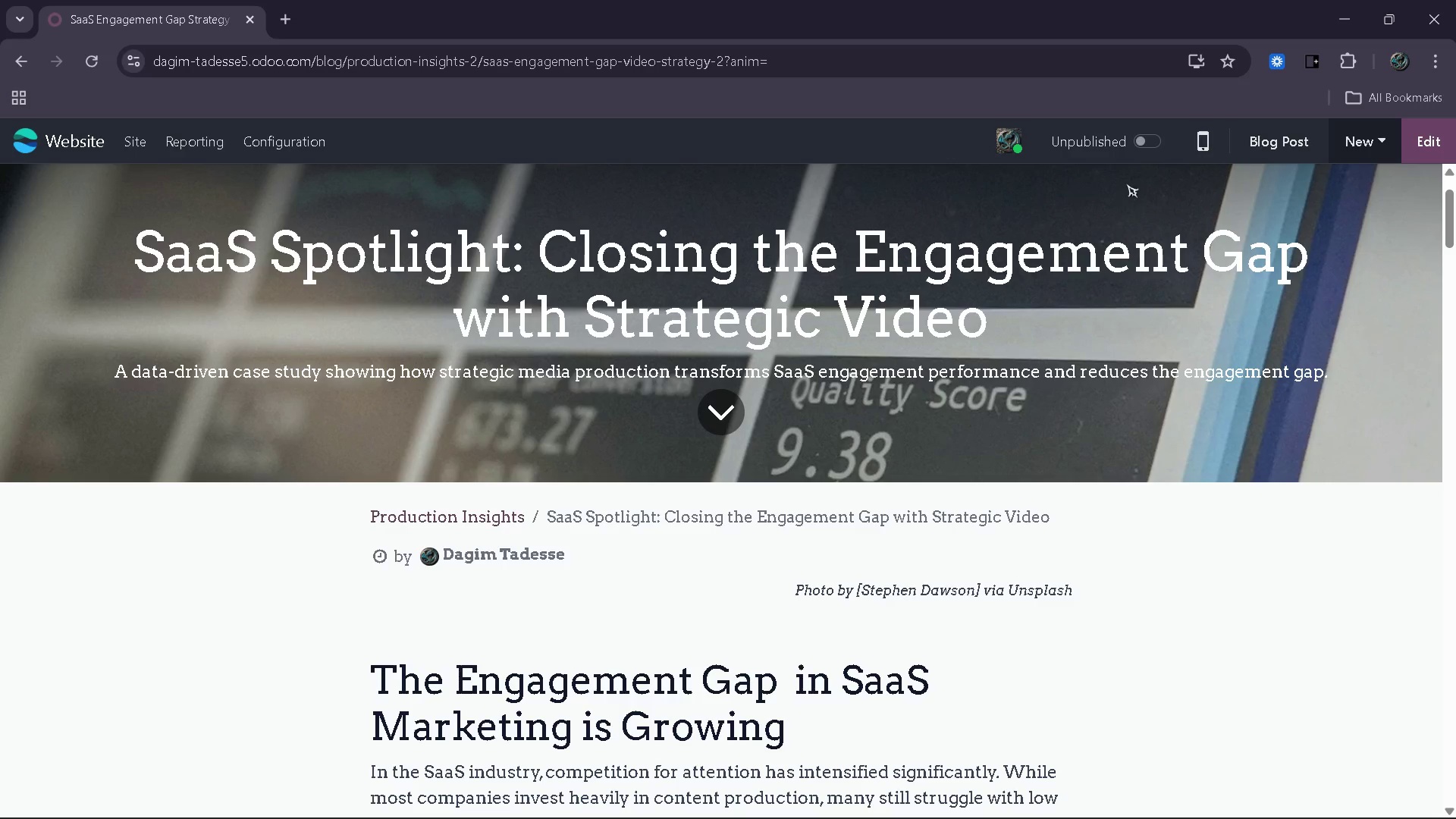 
left_click([1141, 154])
 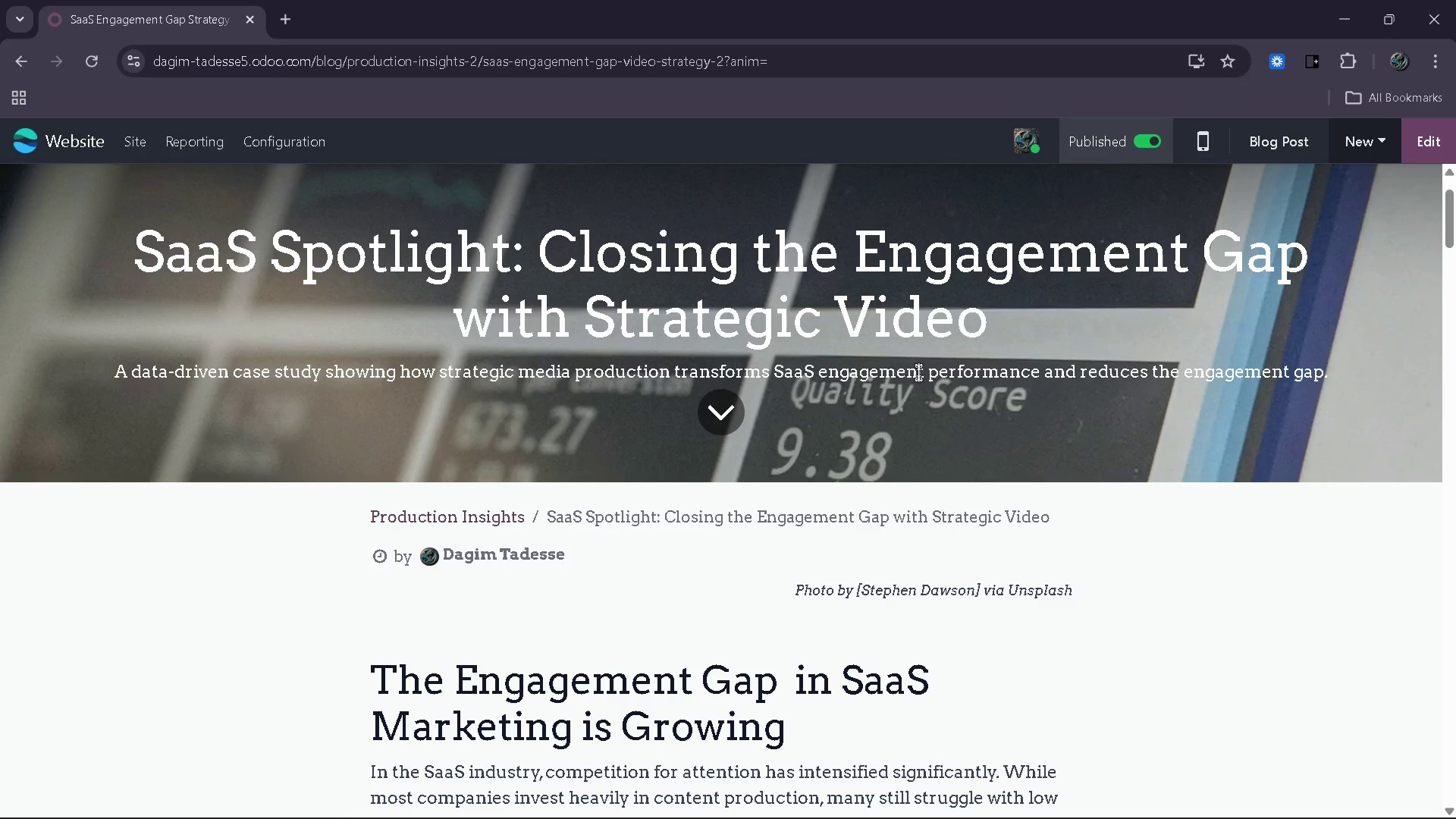 
scroll: coordinate [823, 525], scroll_direction: down, amount: 55.0
 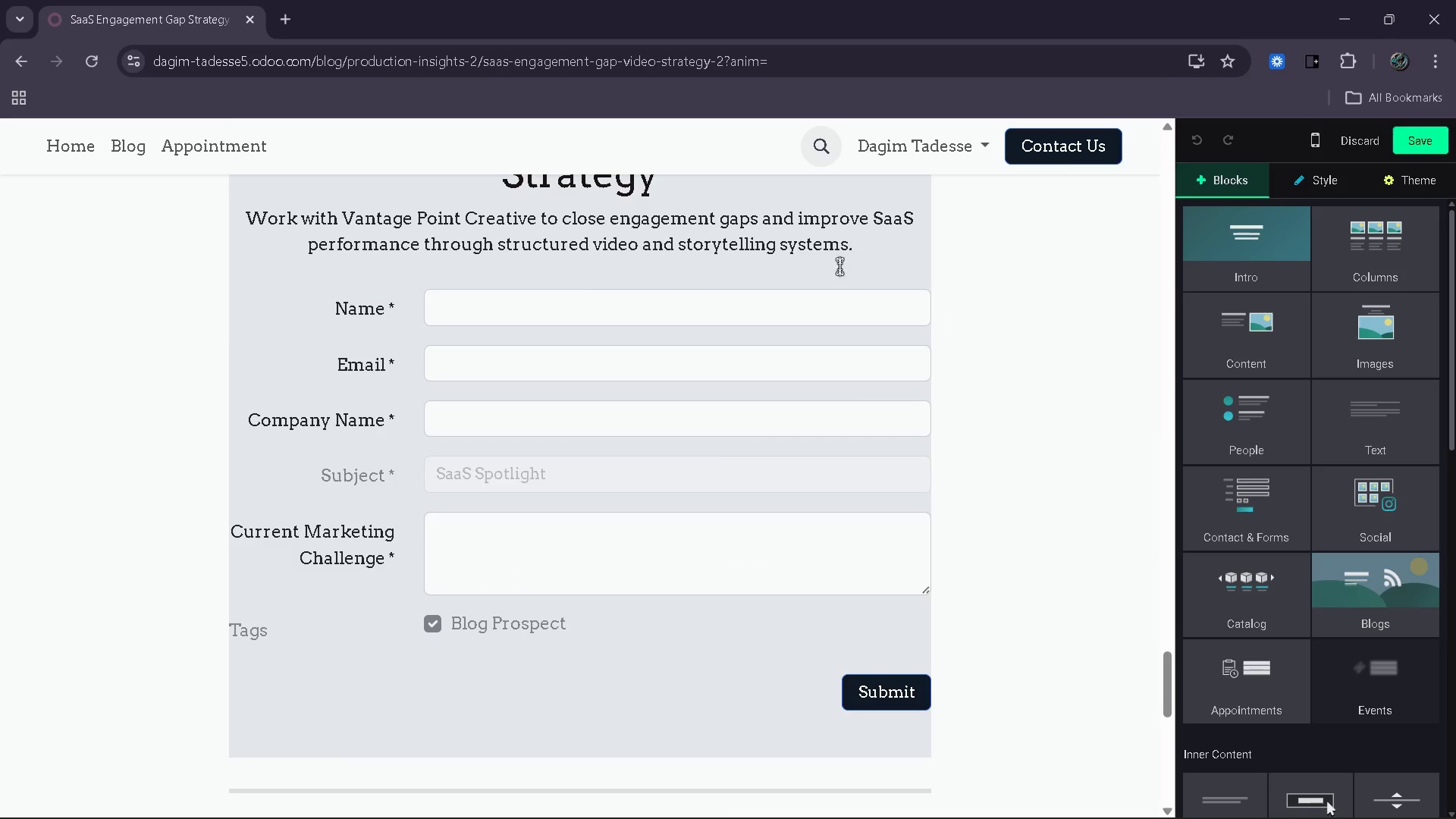 
left_click([909, 230])
 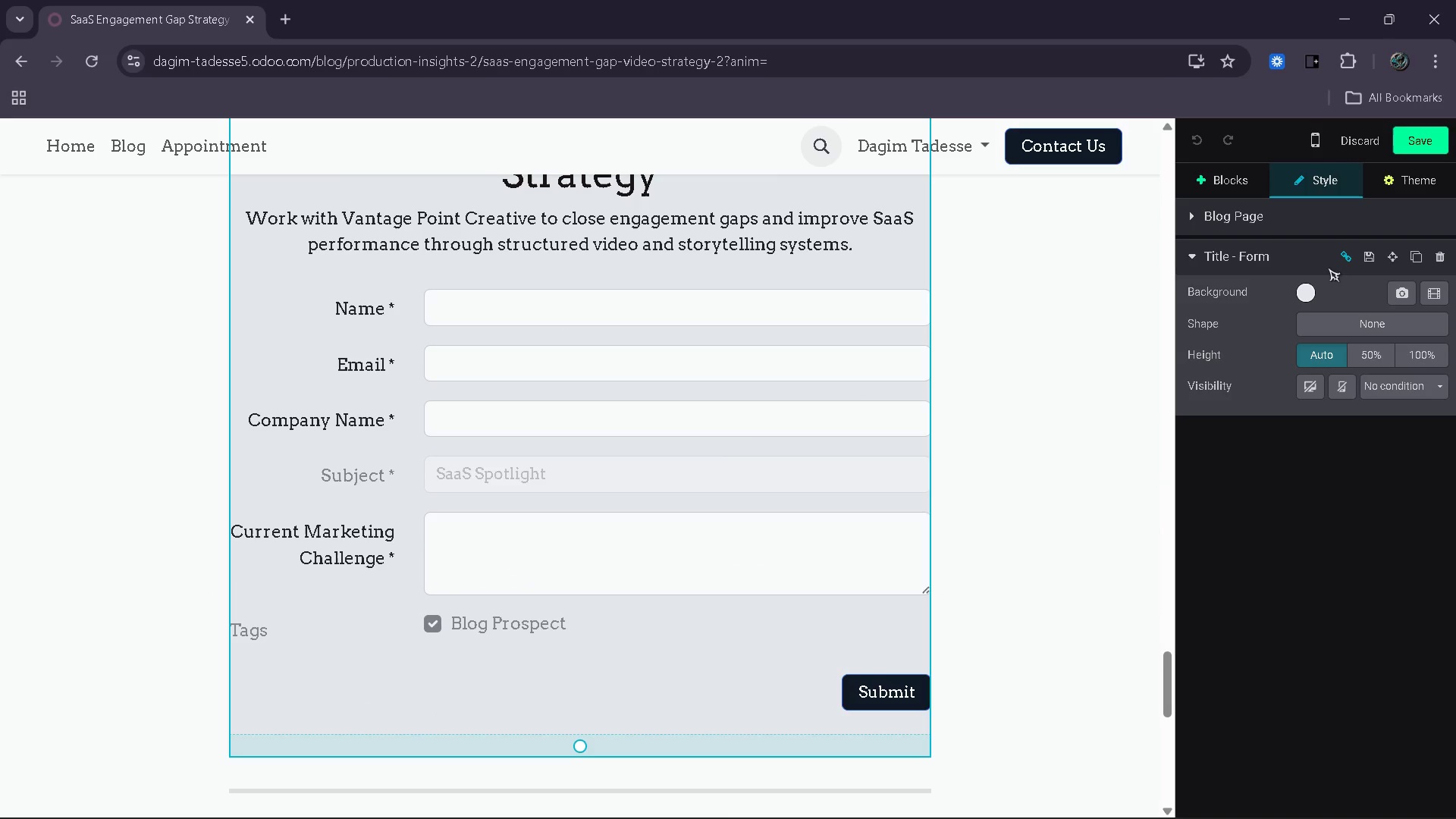 
scroll: coordinate [916, 518], scroll_direction: up, amount: 23.0
 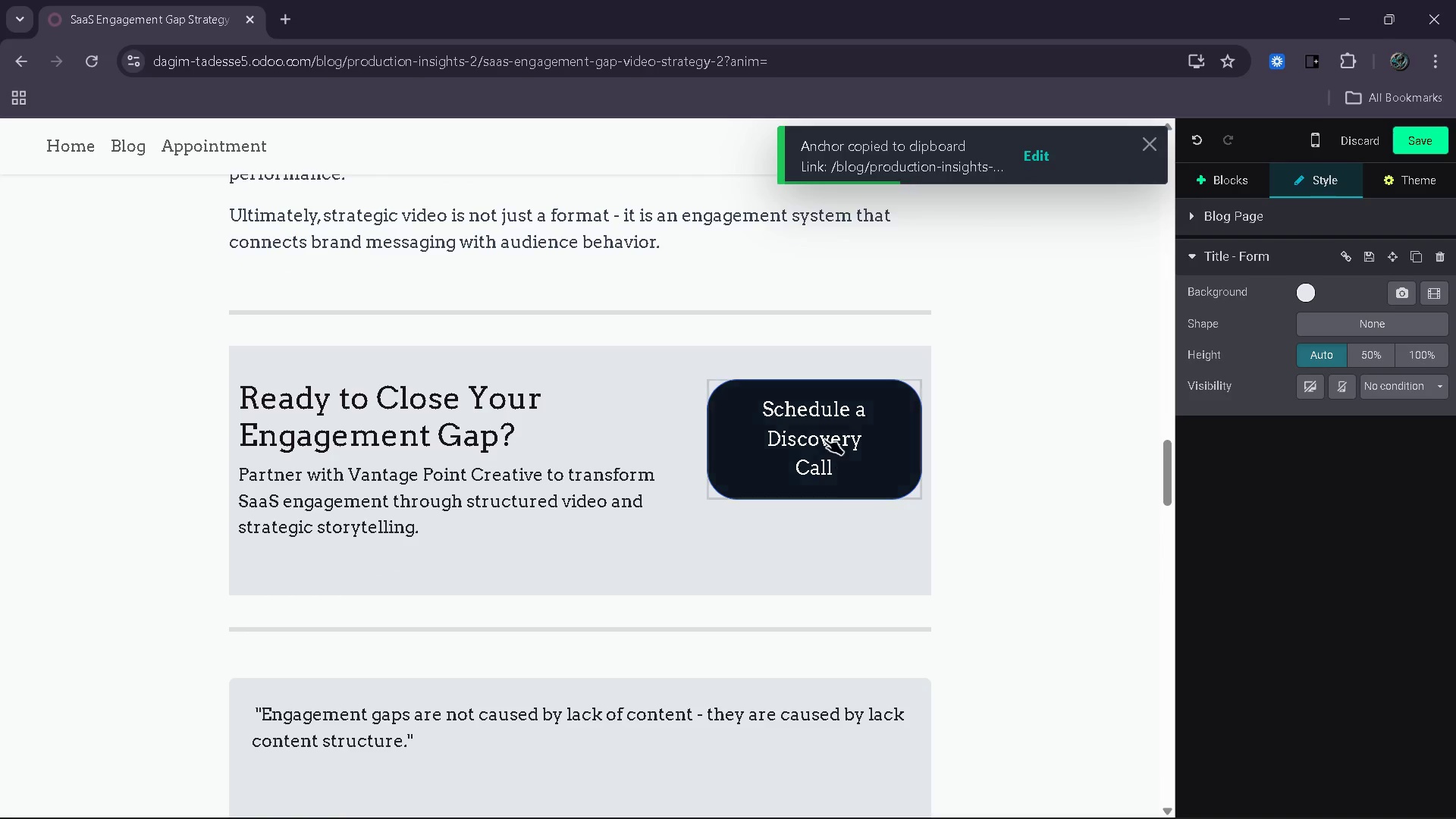 
left_click([824, 439])
 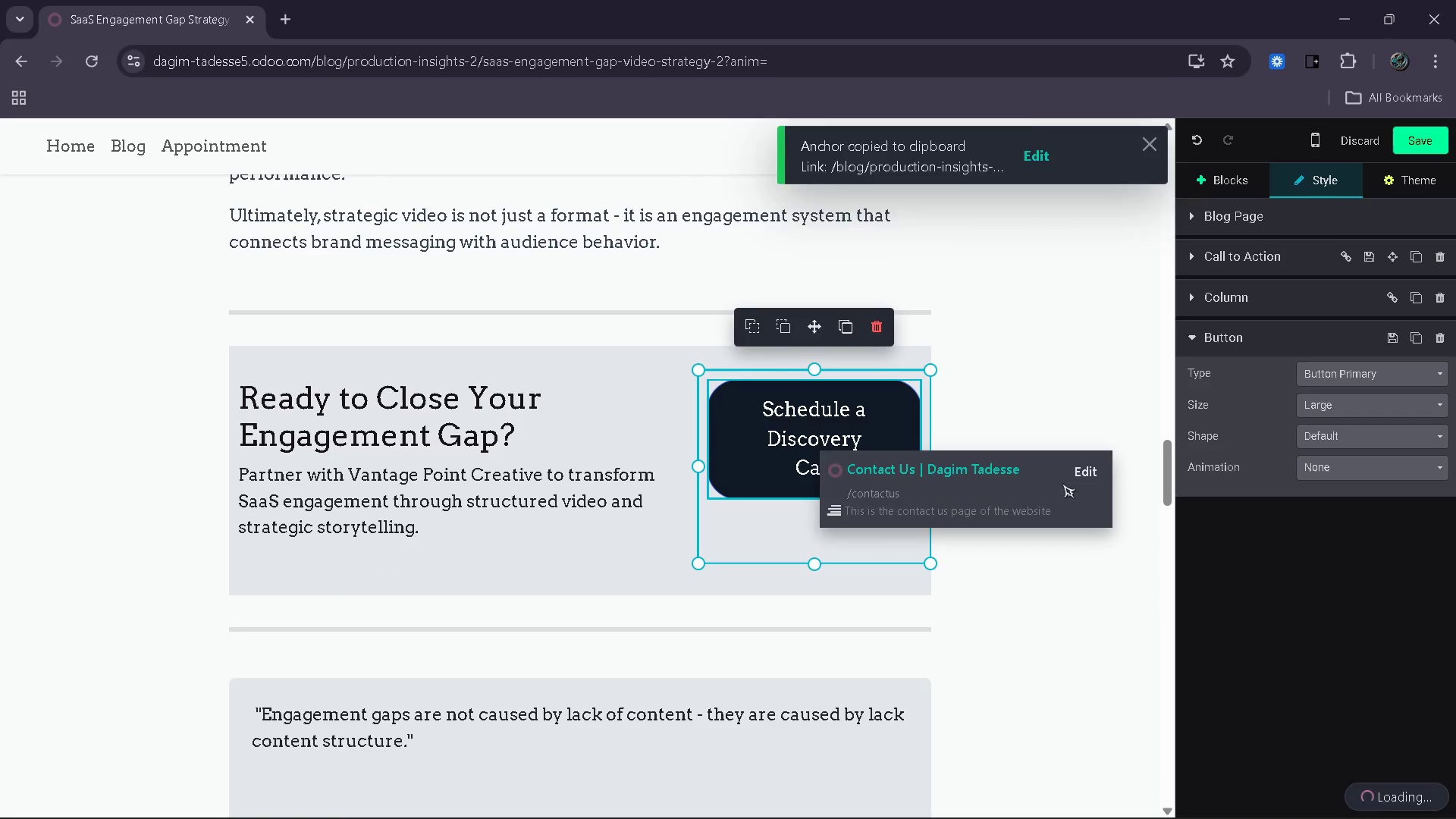 
left_click([1083, 475])
 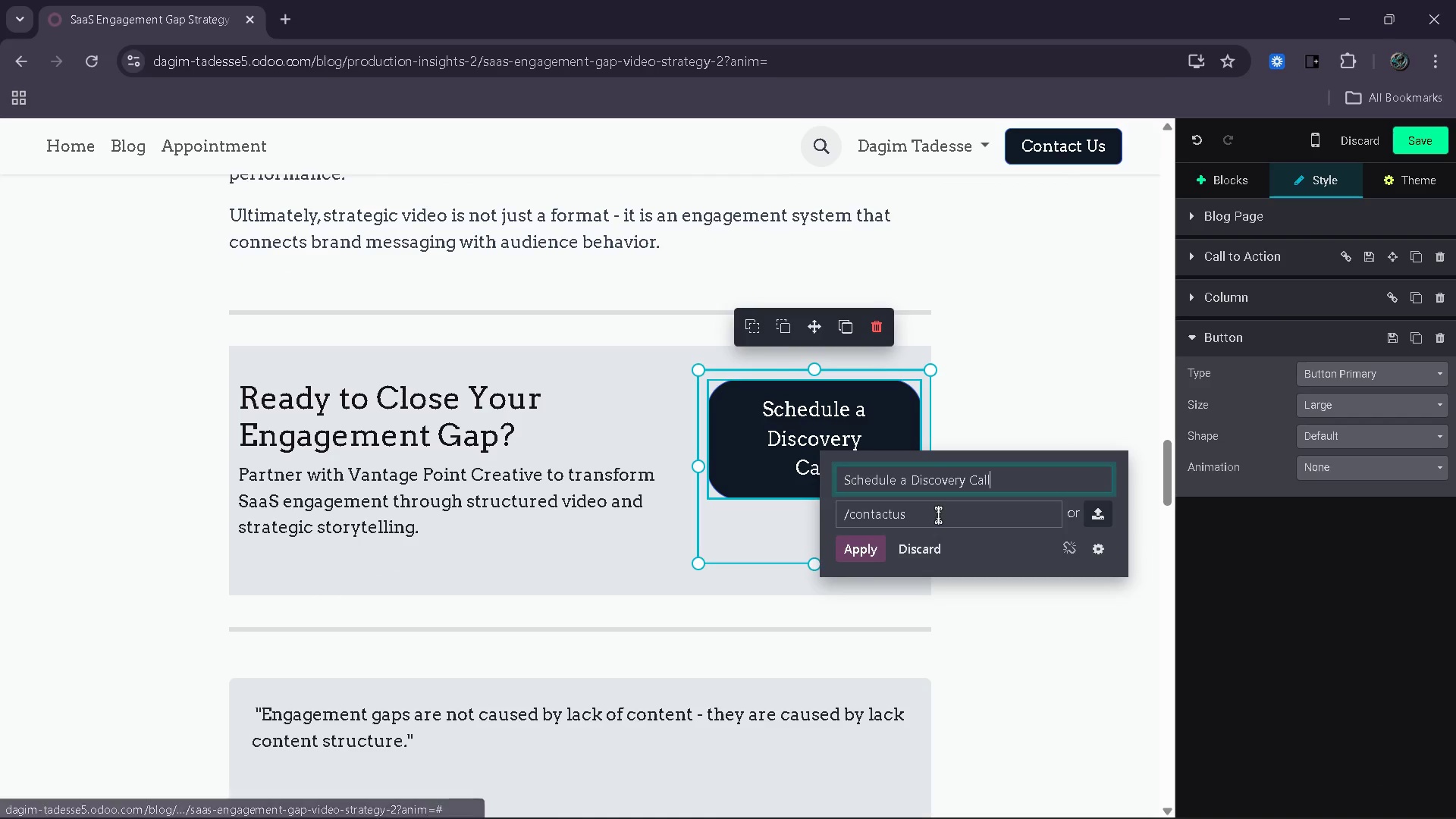 
left_click([937, 515])
 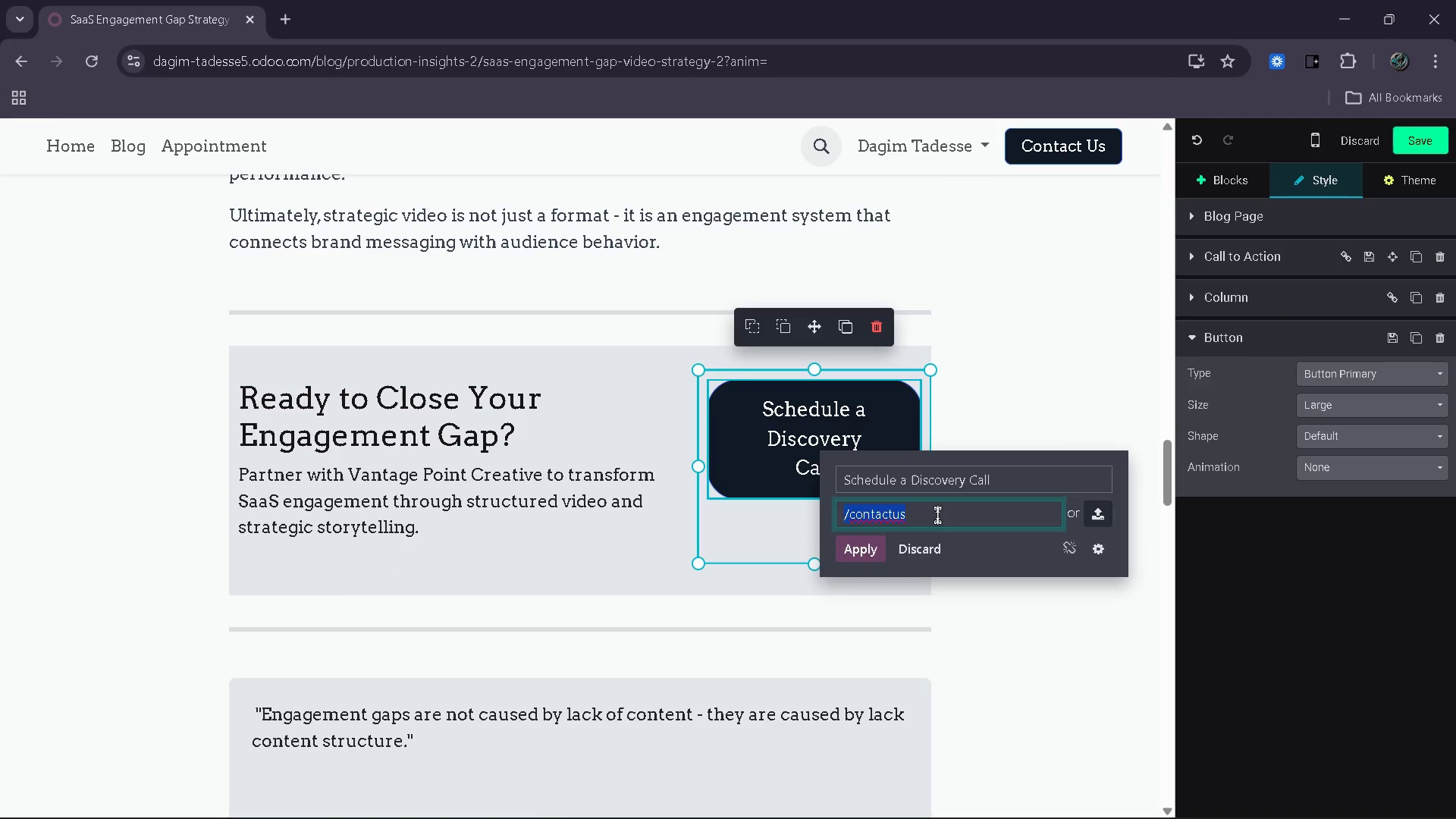 
key(Control+V)
 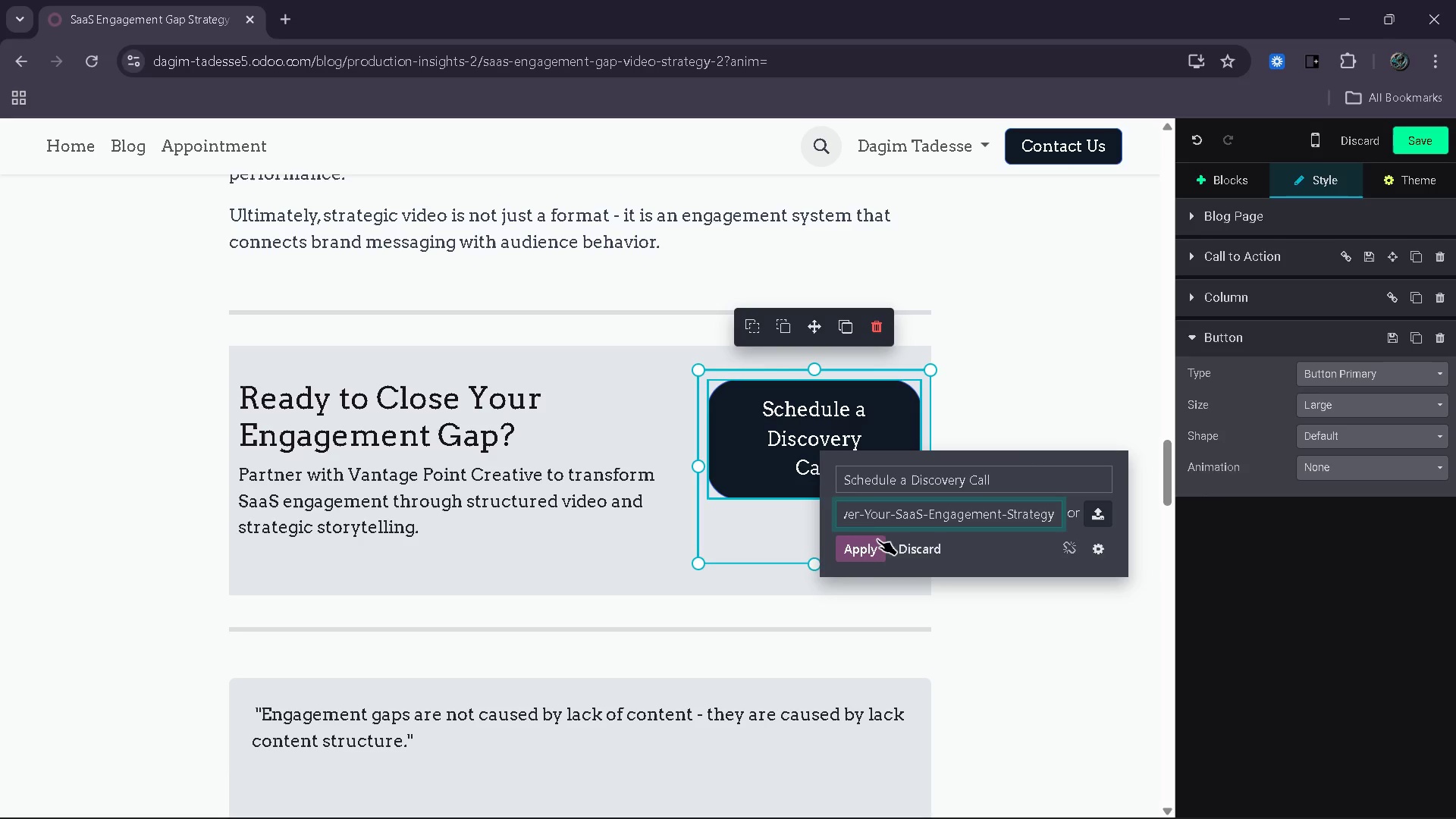 
left_click([869, 541])
 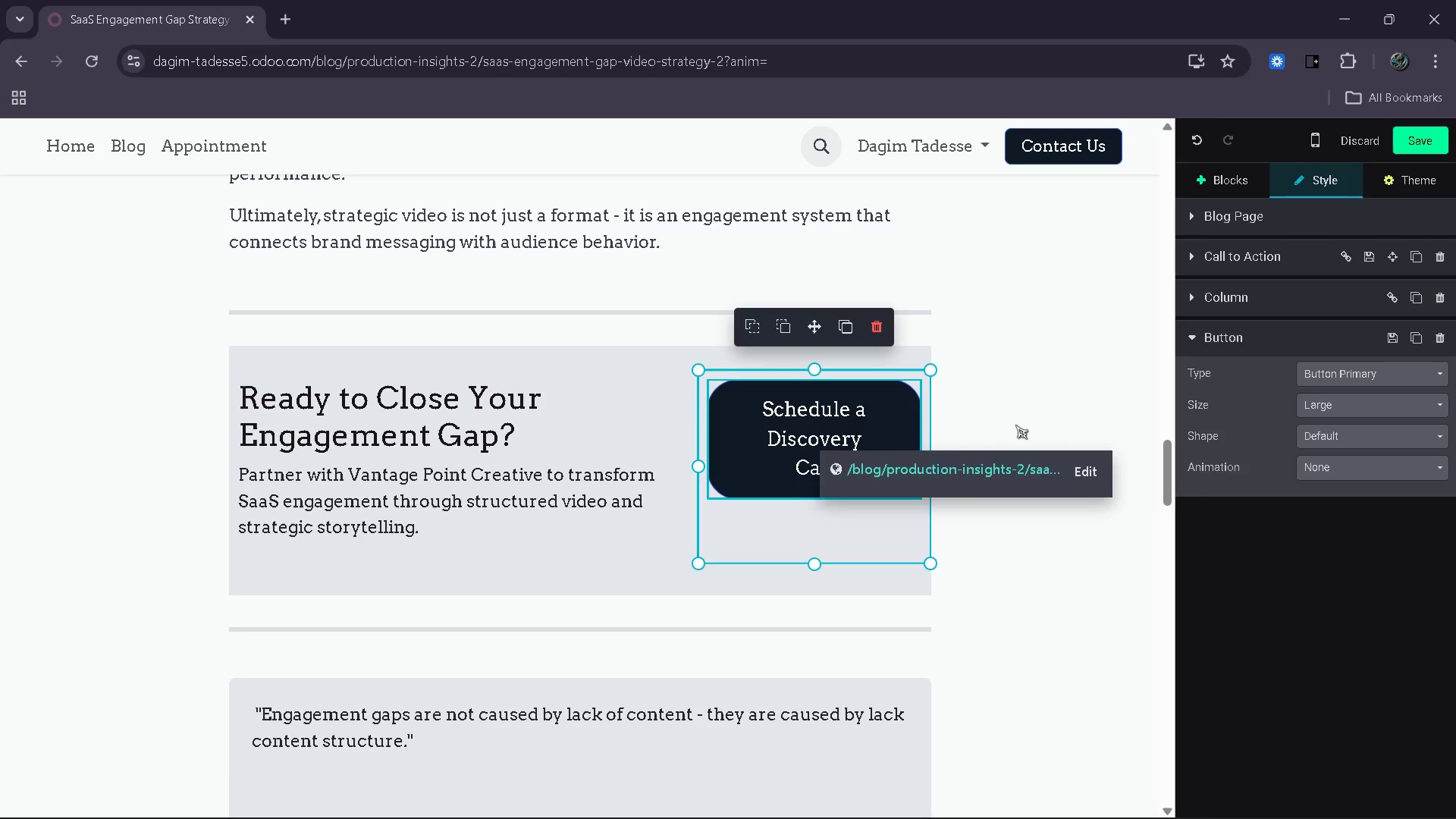 
scroll: coordinate [1056, 366], scroll_direction: down, amount: 21.0
 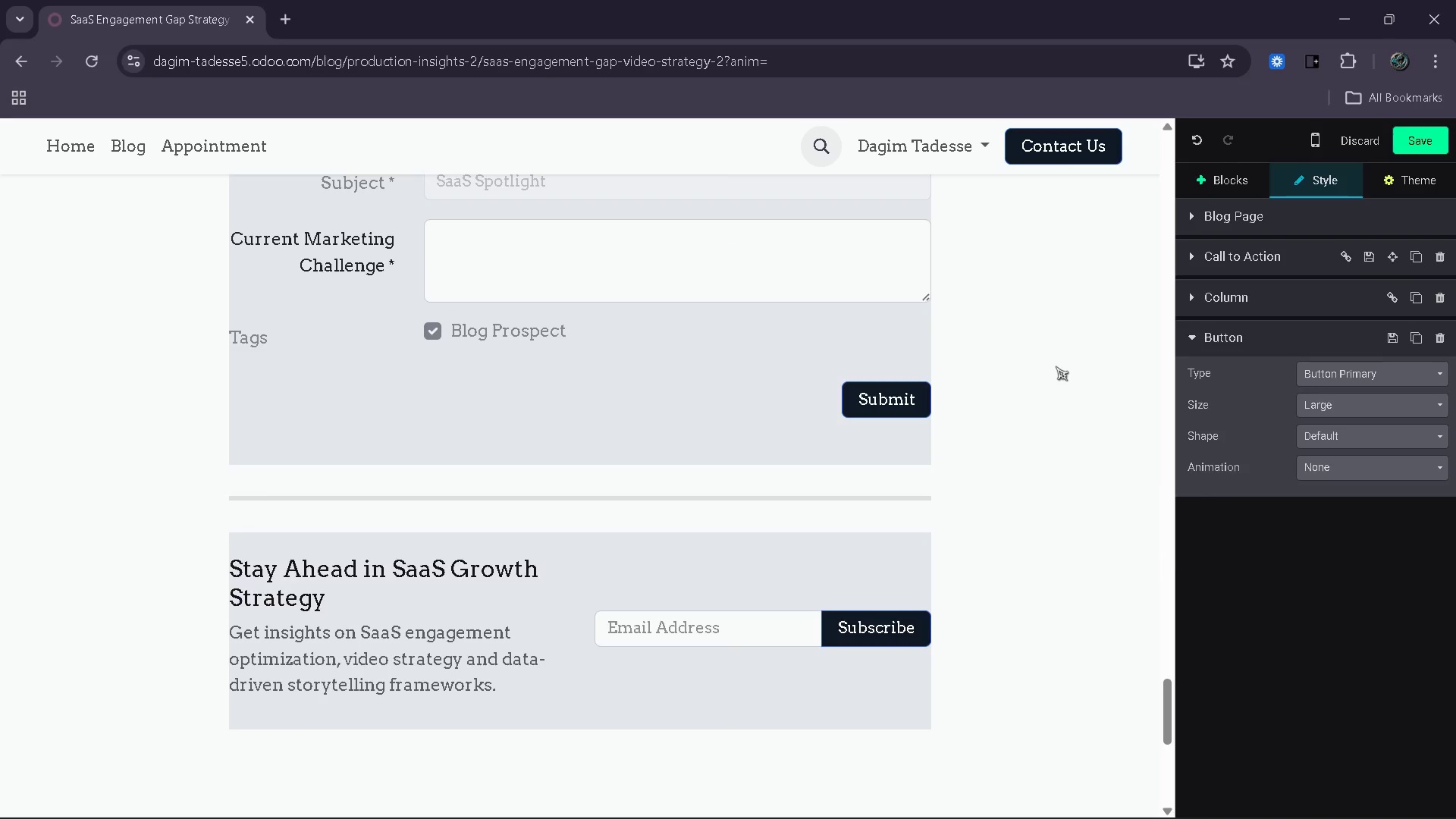 
scroll: coordinate [1056, 366], scroll_direction: up, amount: 60.0
 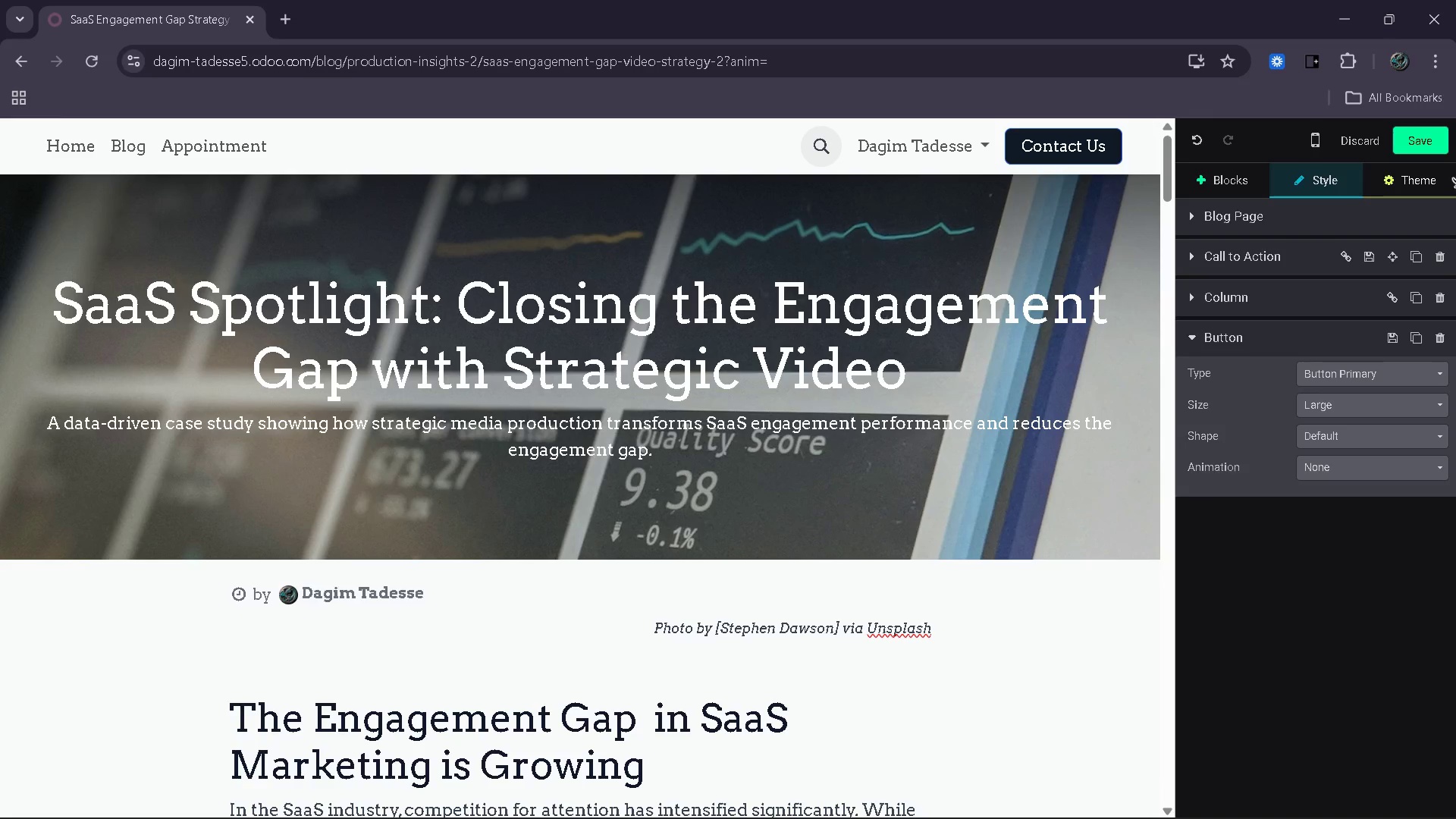 
scroll: coordinate [964, 491], scroll_direction: down, amount: 41.0
 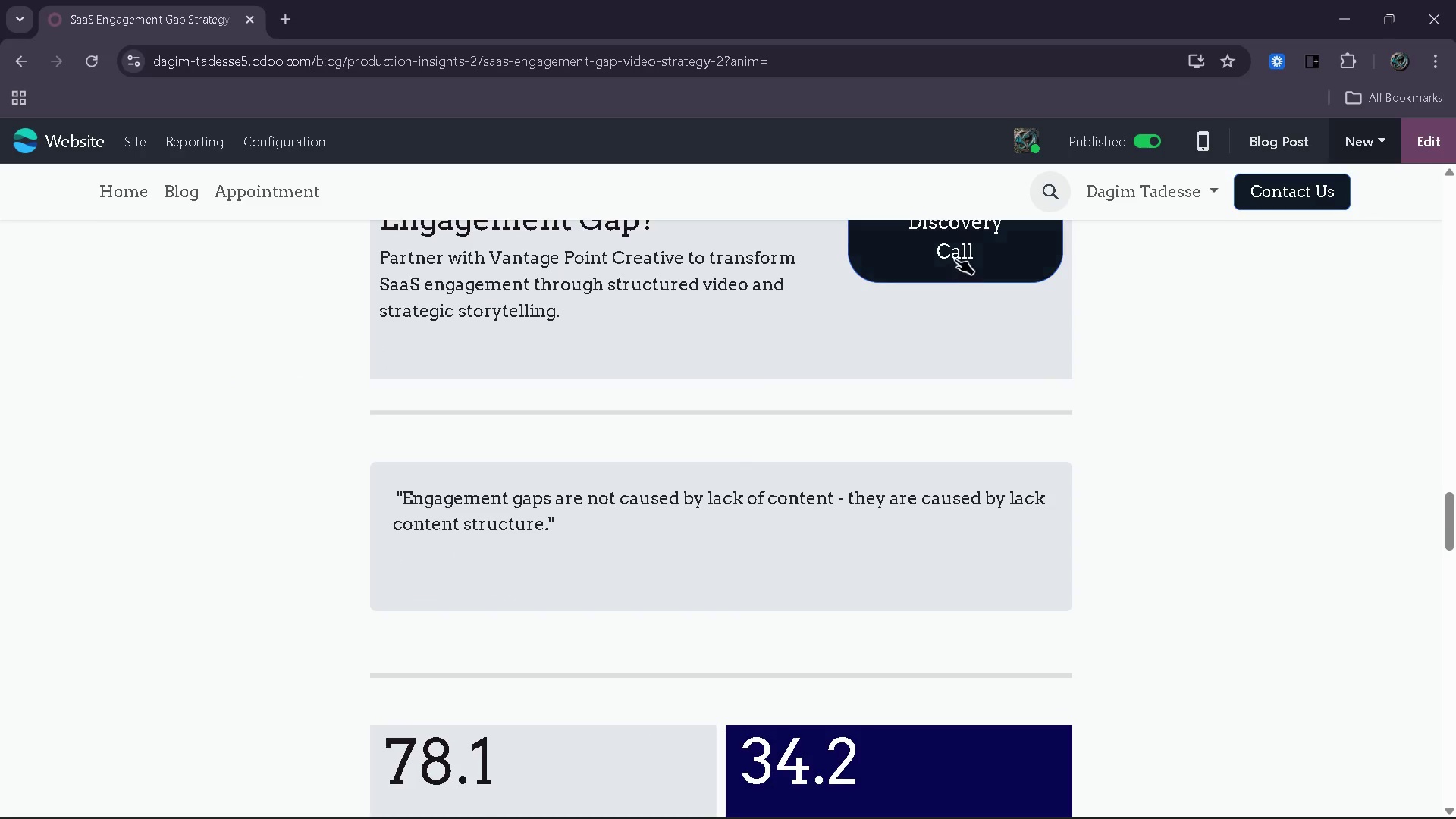 
left_click([955, 259])
 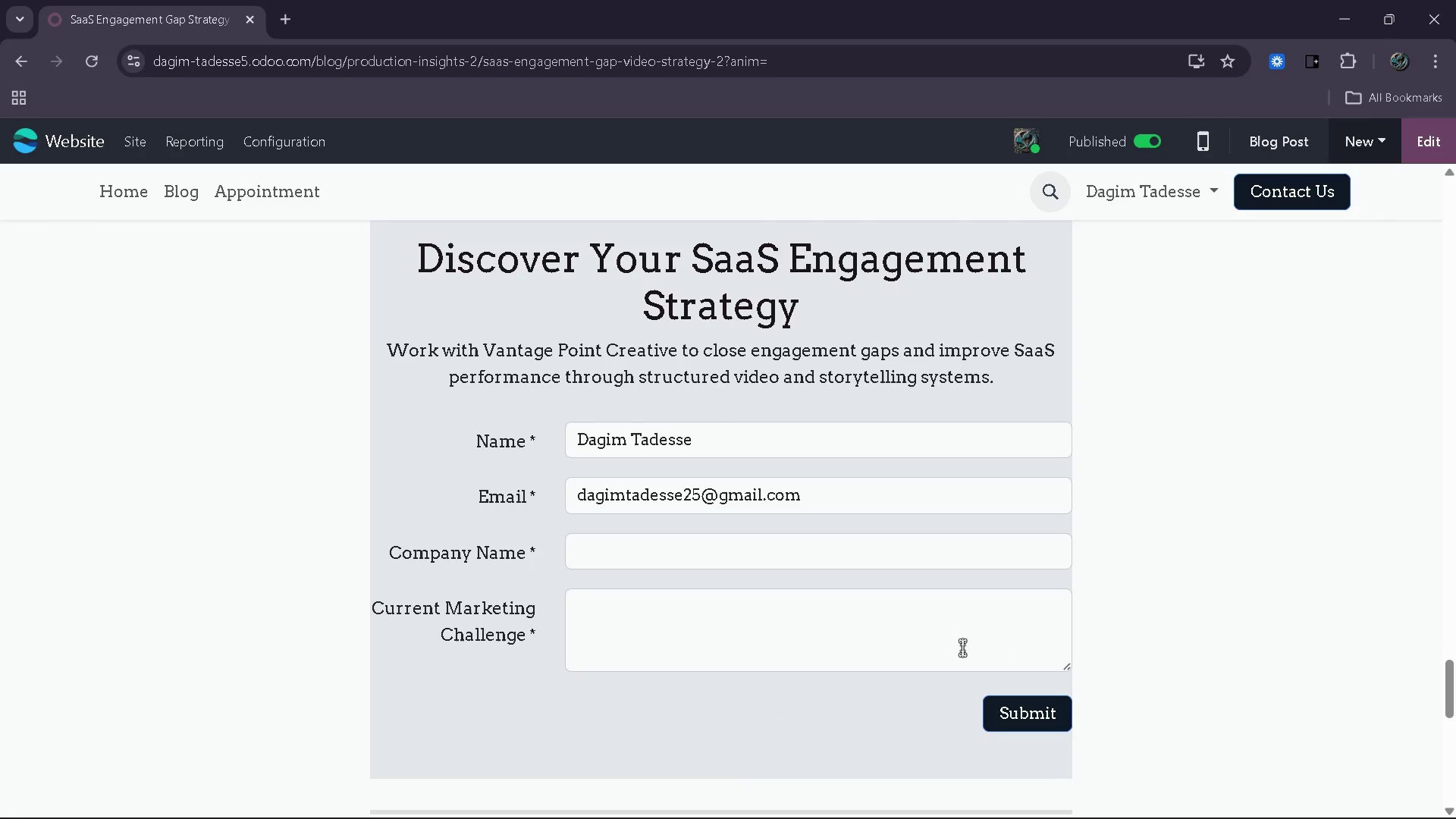 
left_click([858, 560])
 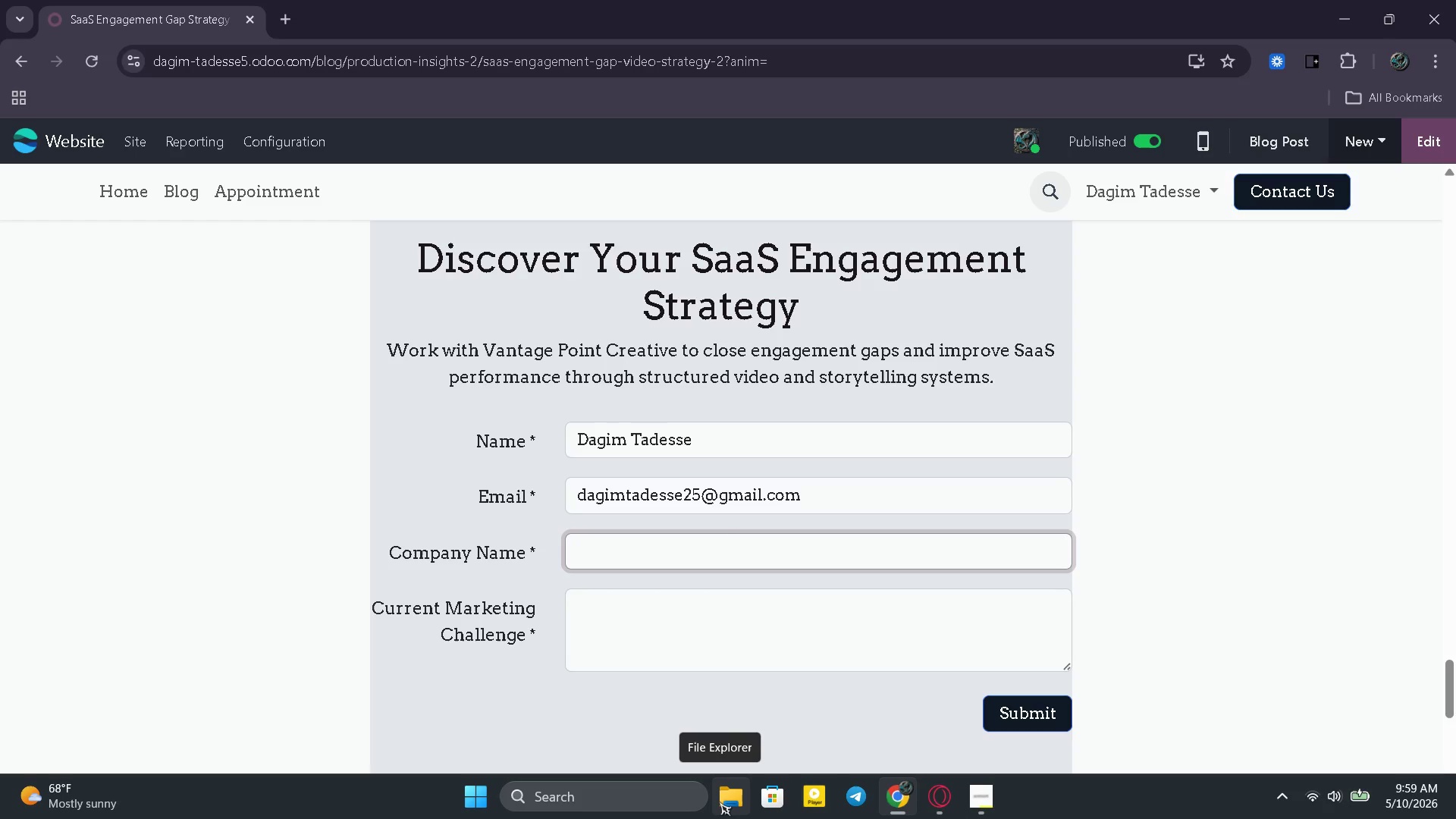 
wait(6.59)
 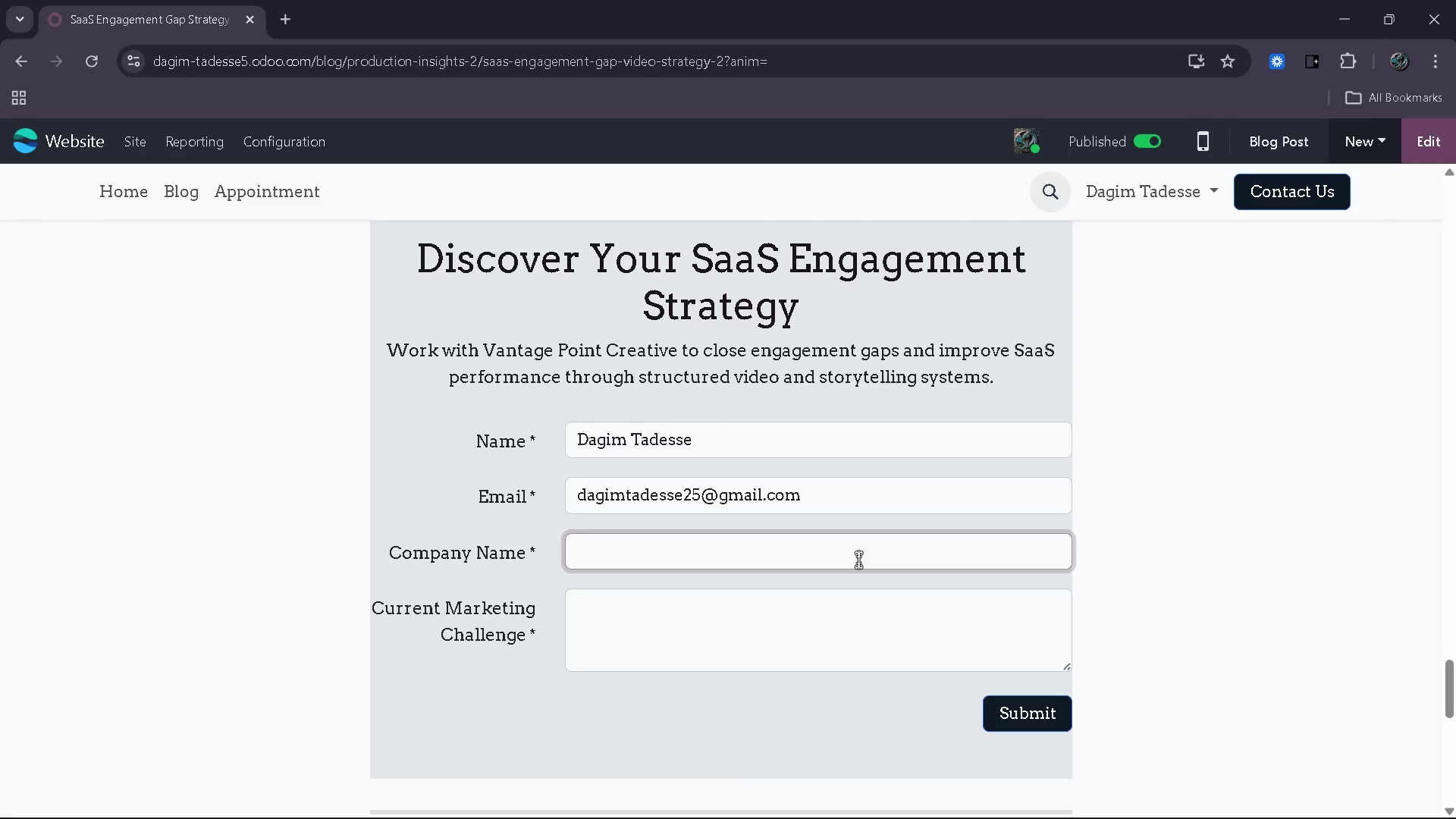 
left_click([719, 802])
 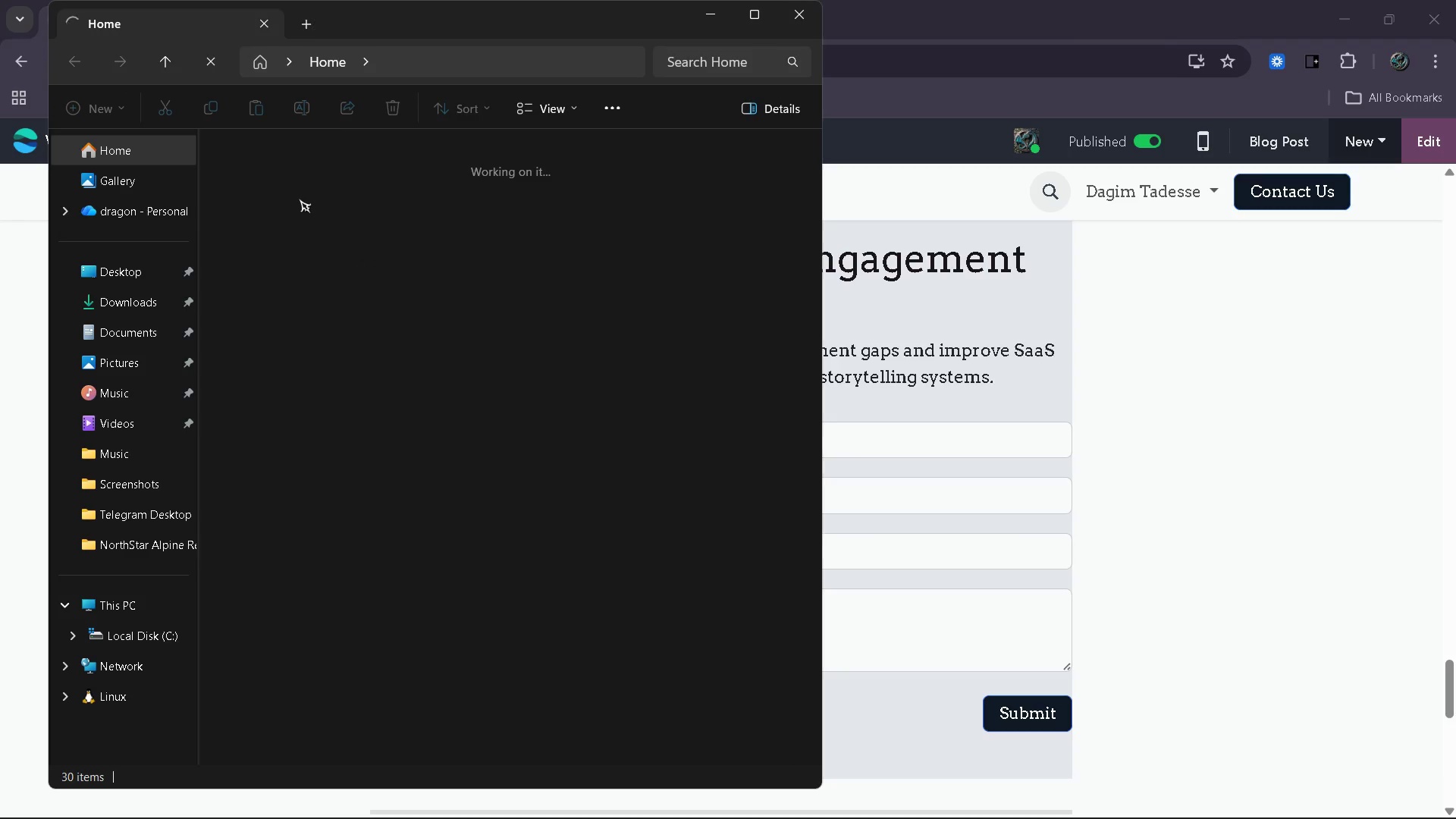 
wait(5.67)
 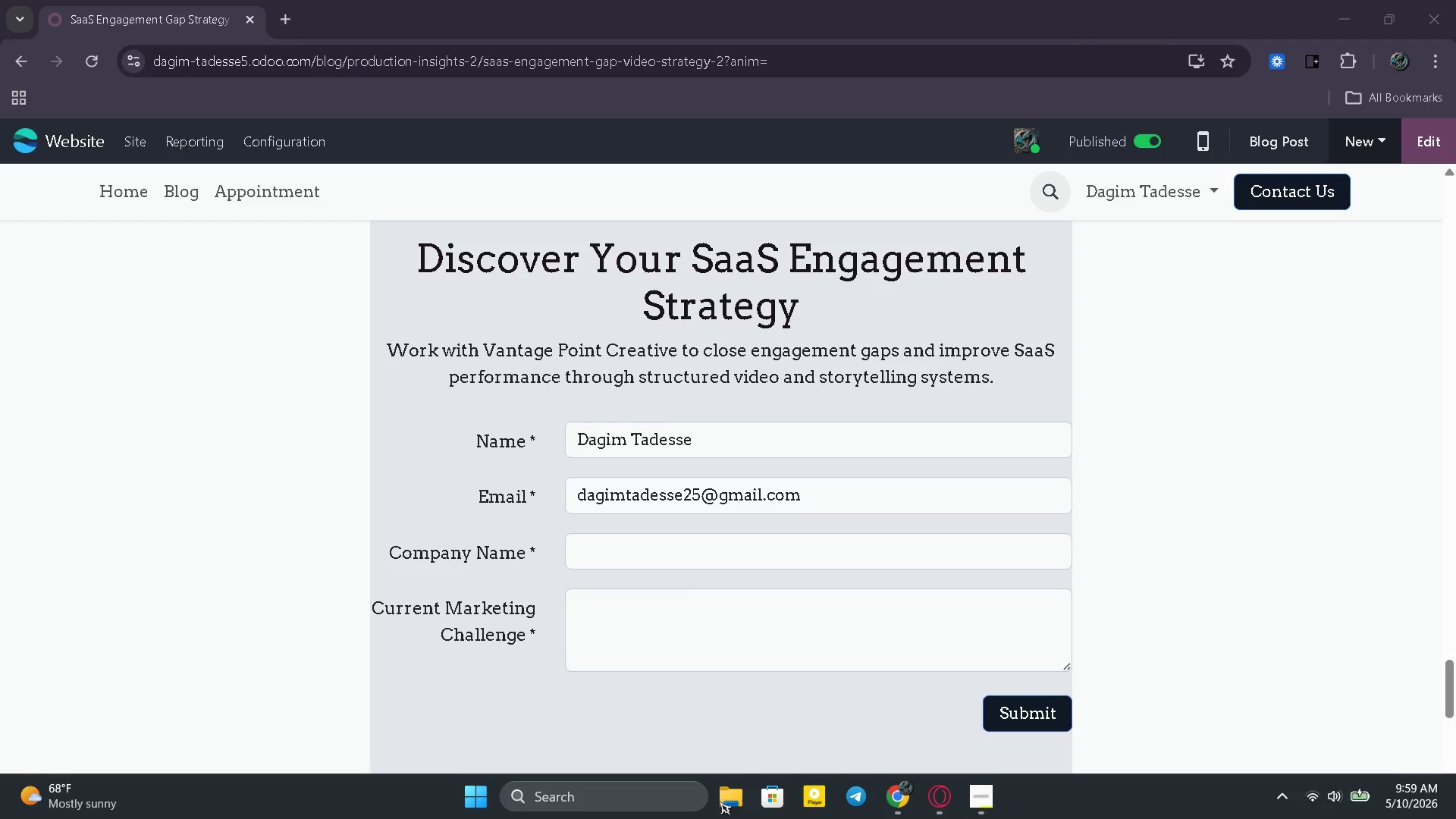 
double_click([397, 588])
 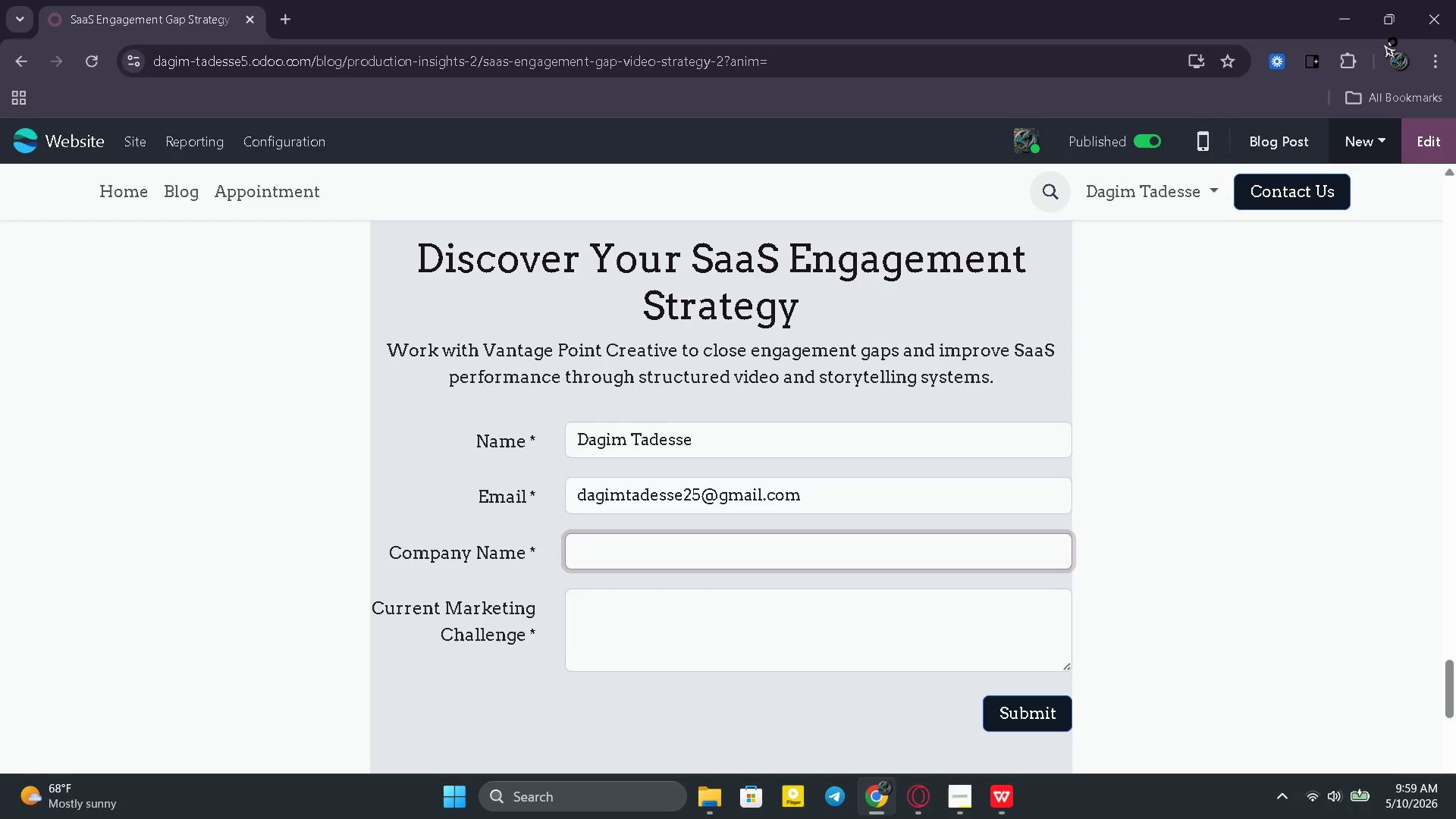 
wait(5.89)
 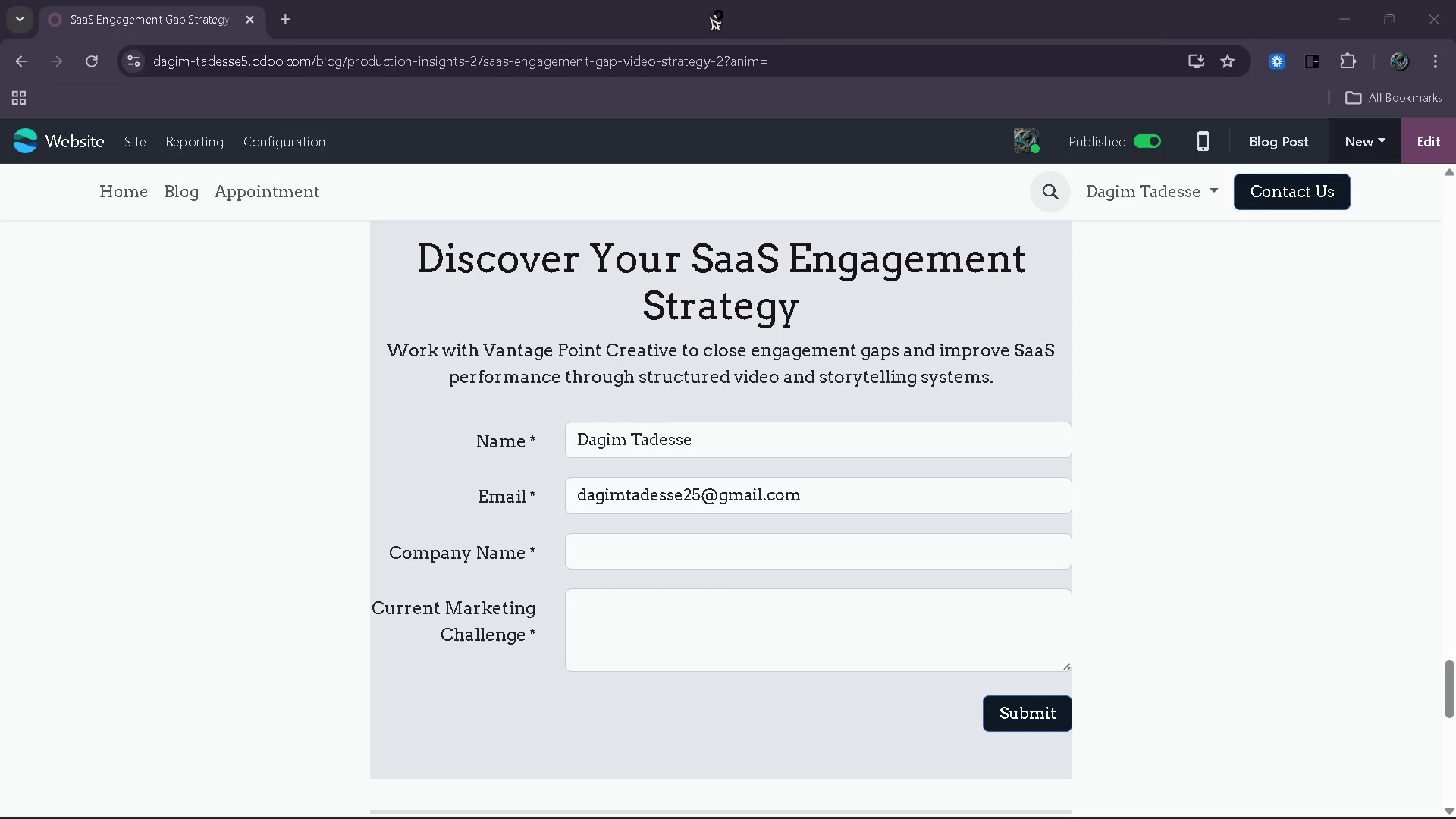 
left_click([974, 817])
 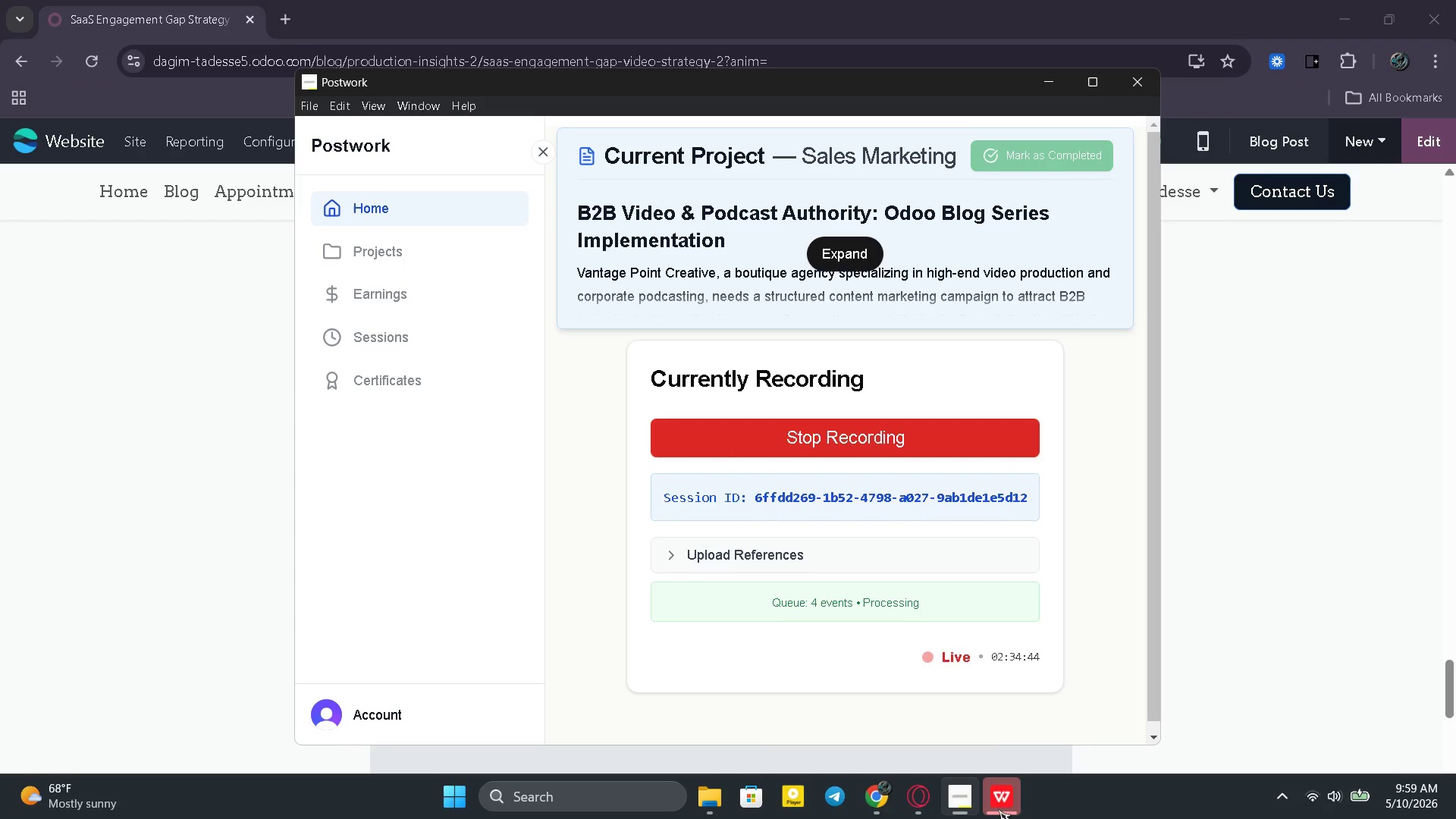 
left_click([998, 809])
 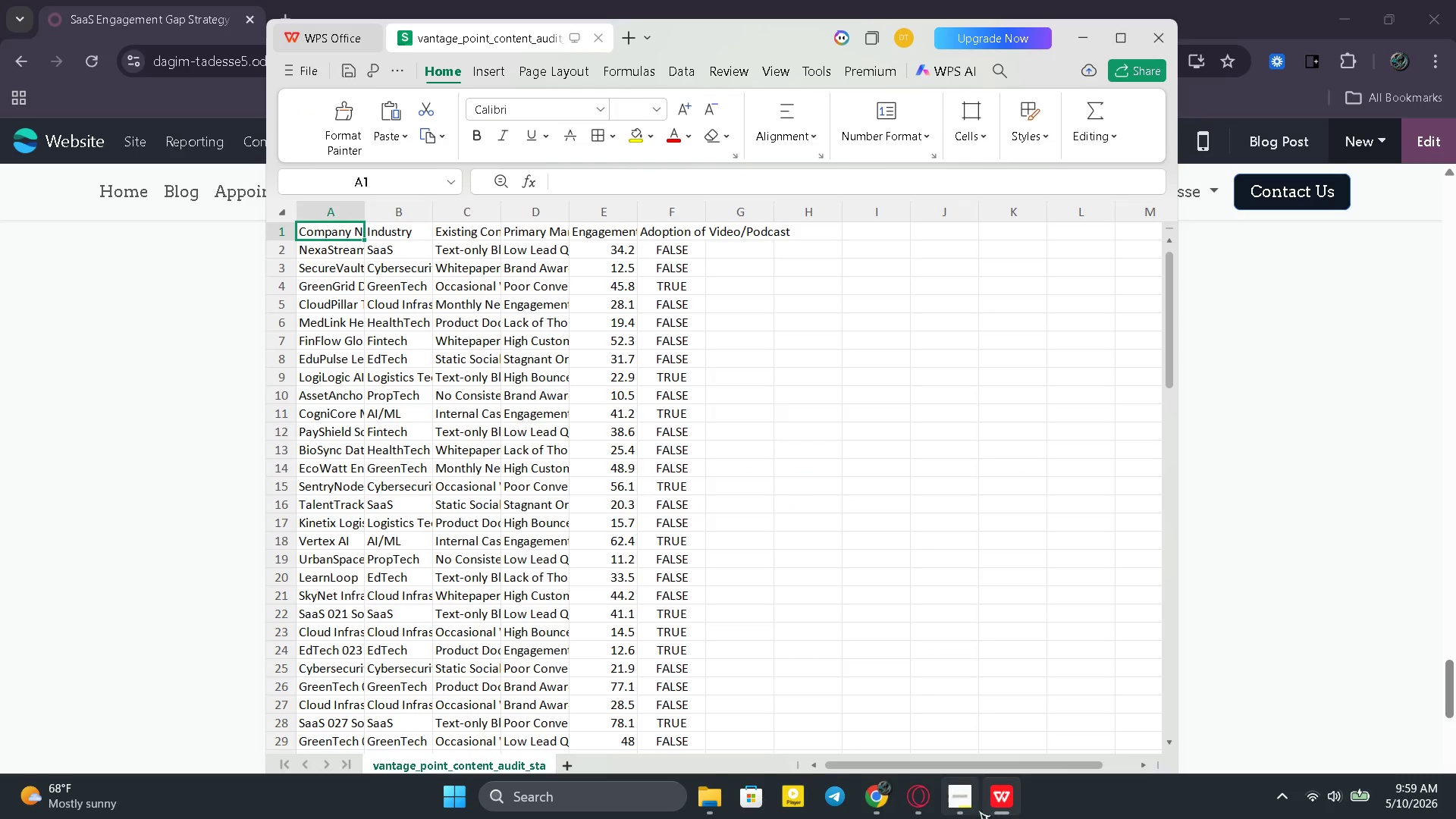 
left_click([965, 811])